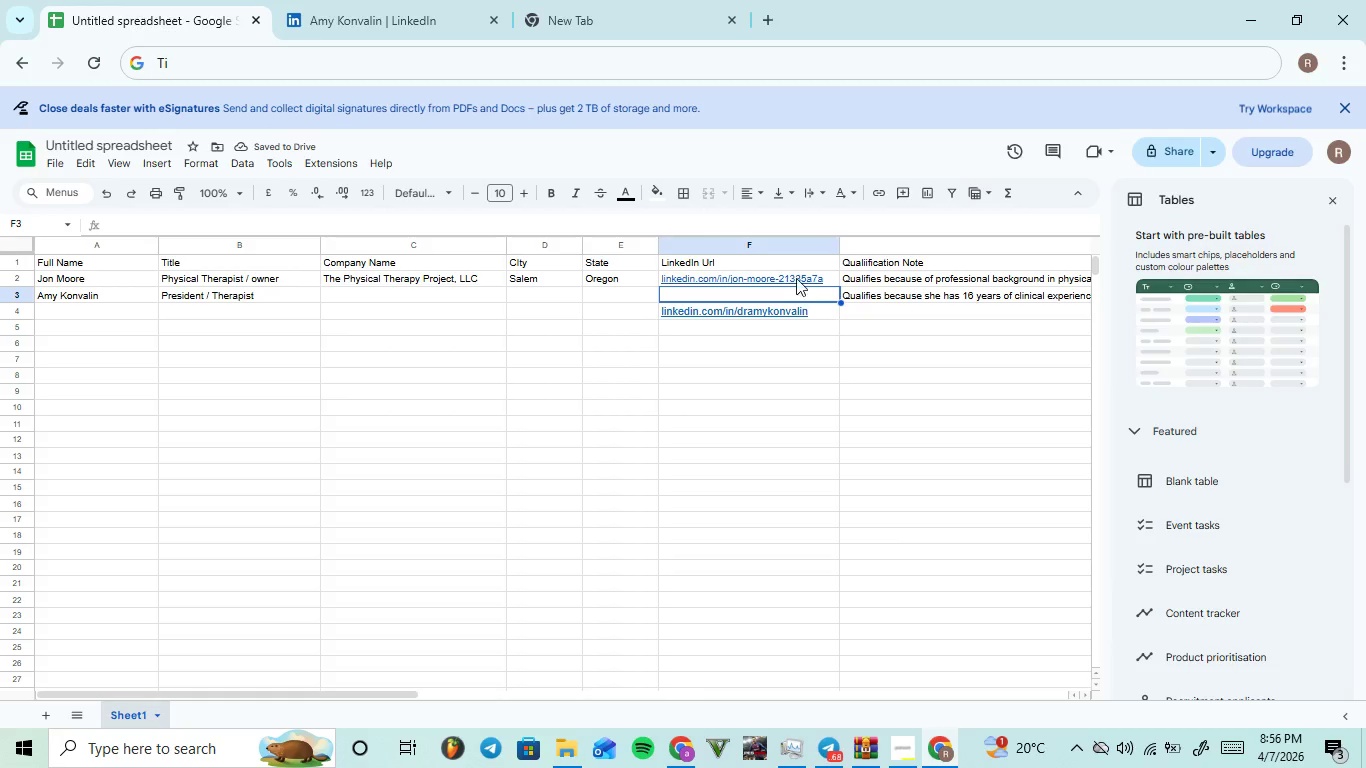 
left_click([795, 277])
 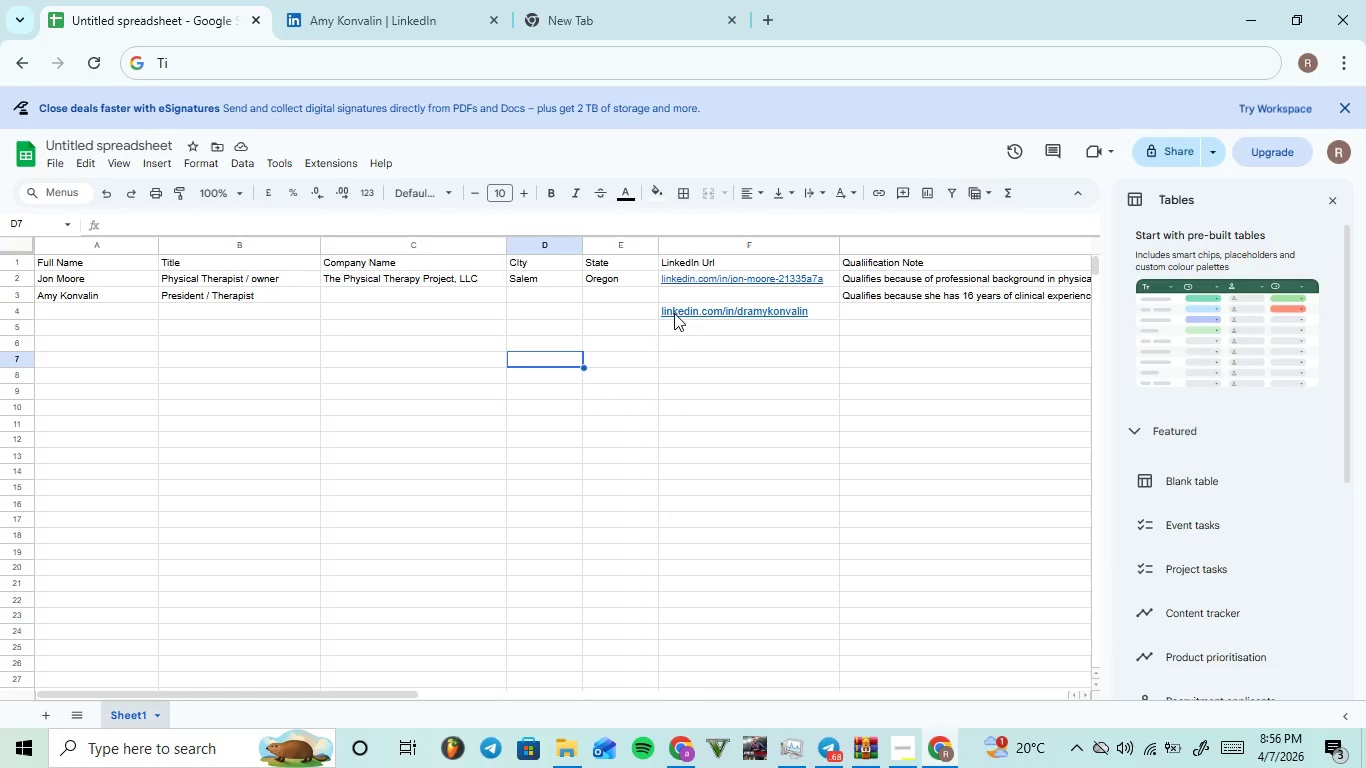 
double_click([684, 299])
 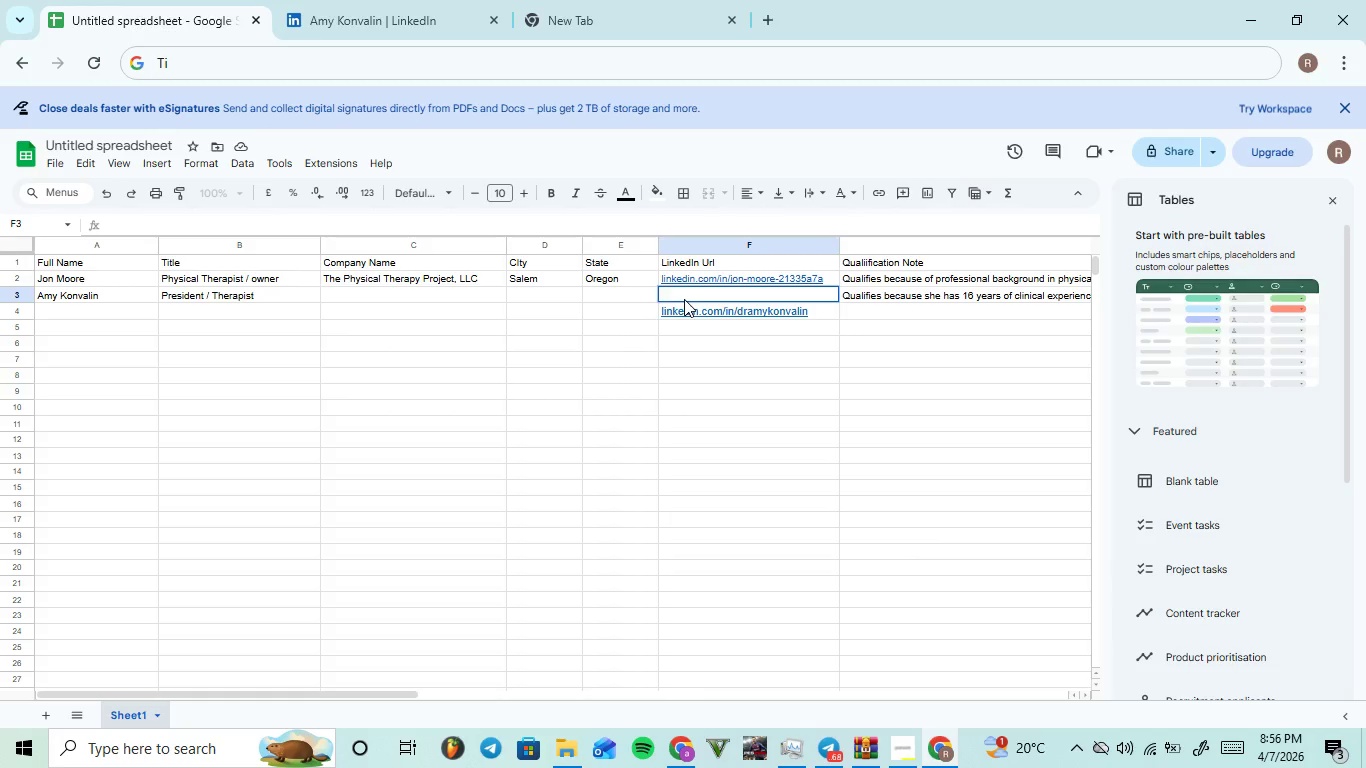 
hold_key(key=ControlLeft, duration=0.44)
 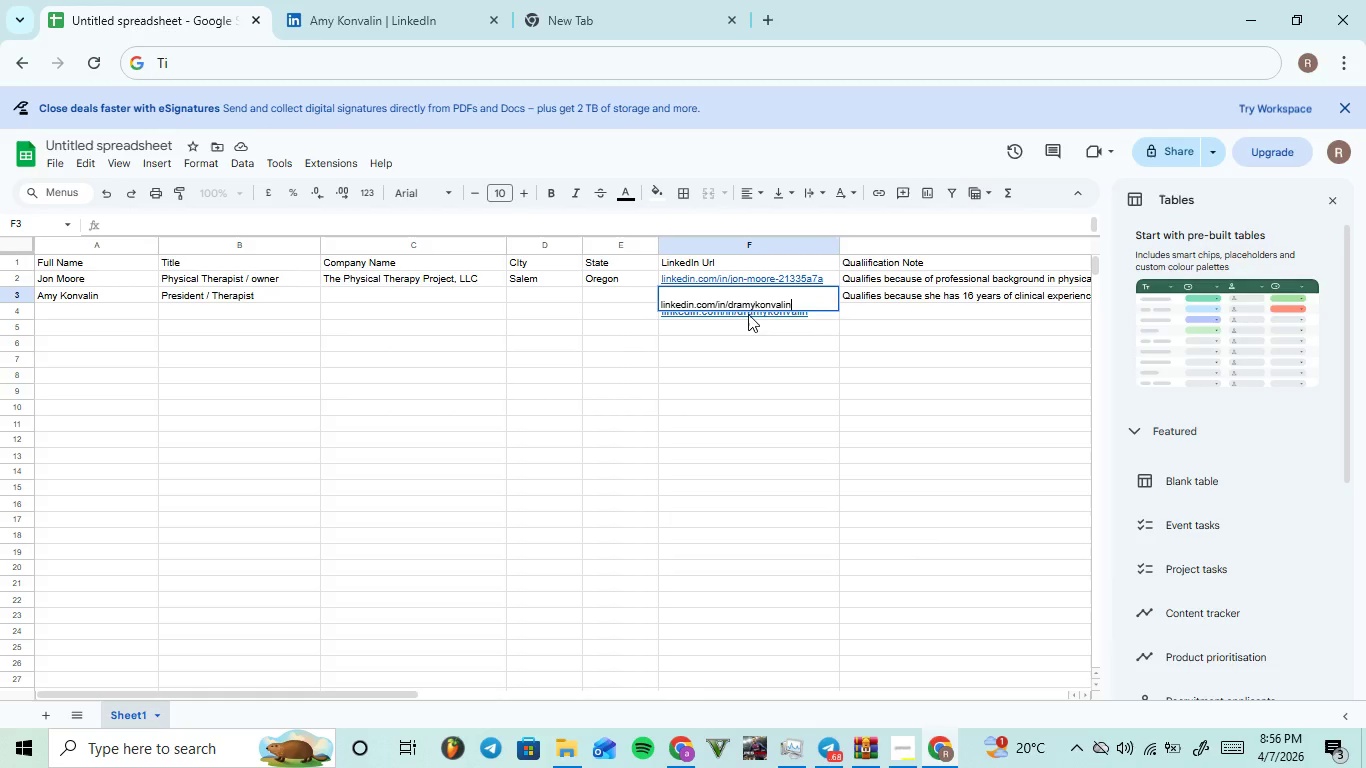 
key(V)
 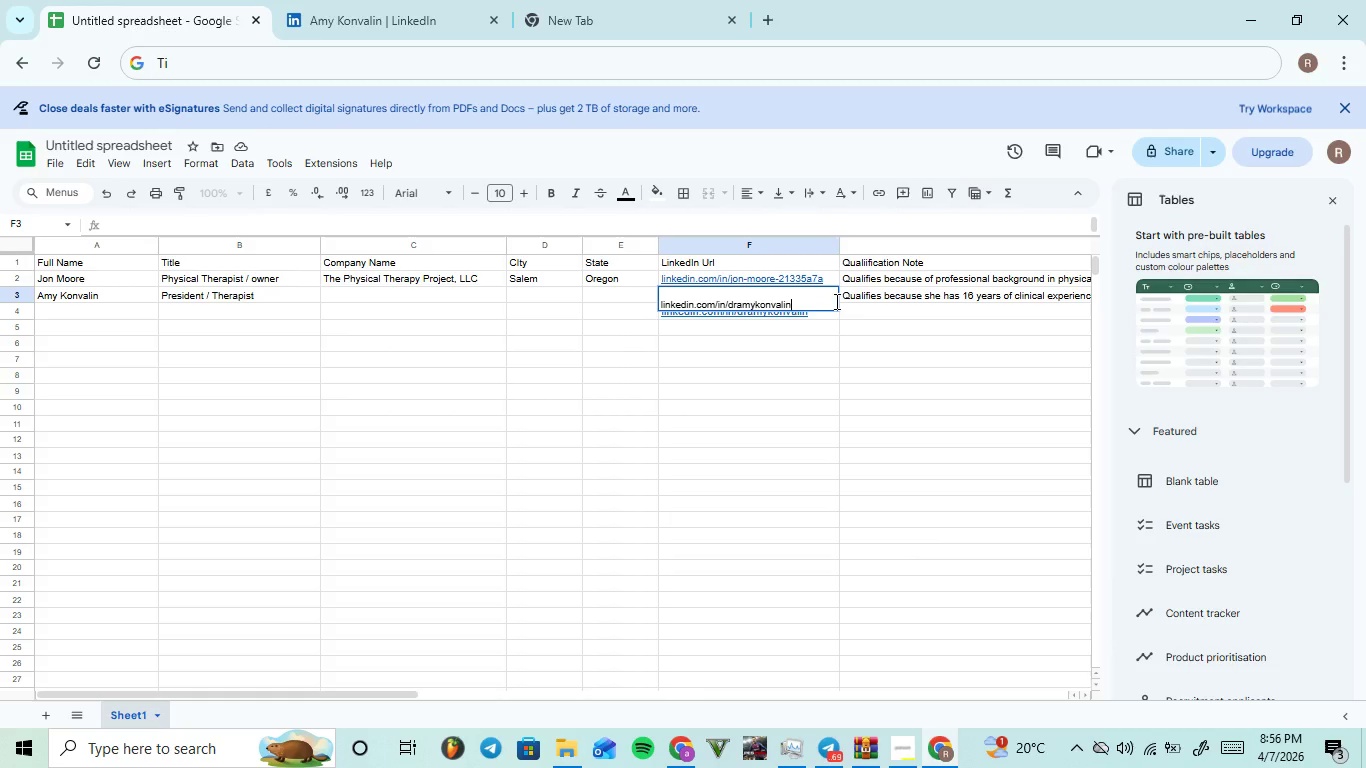 
left_click([813, 332])
 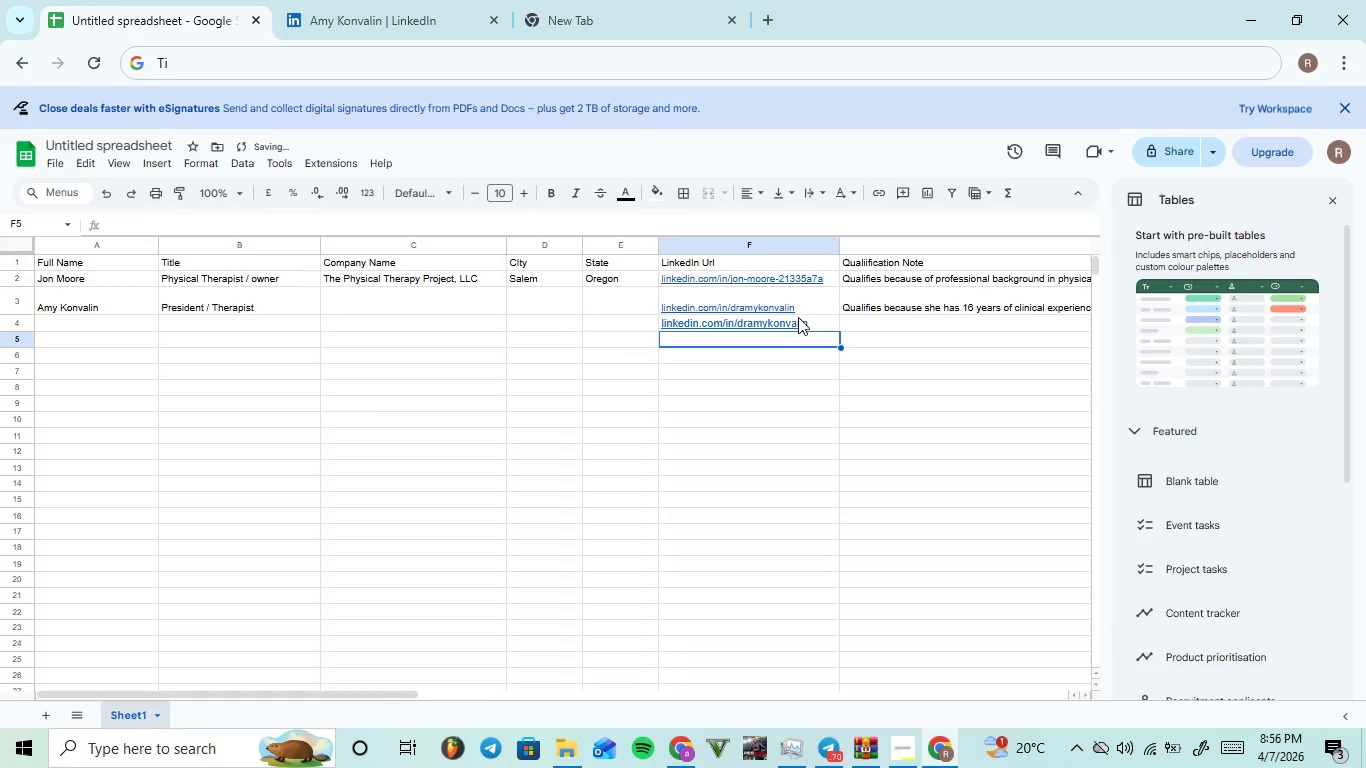 
left_click([809, 302])
 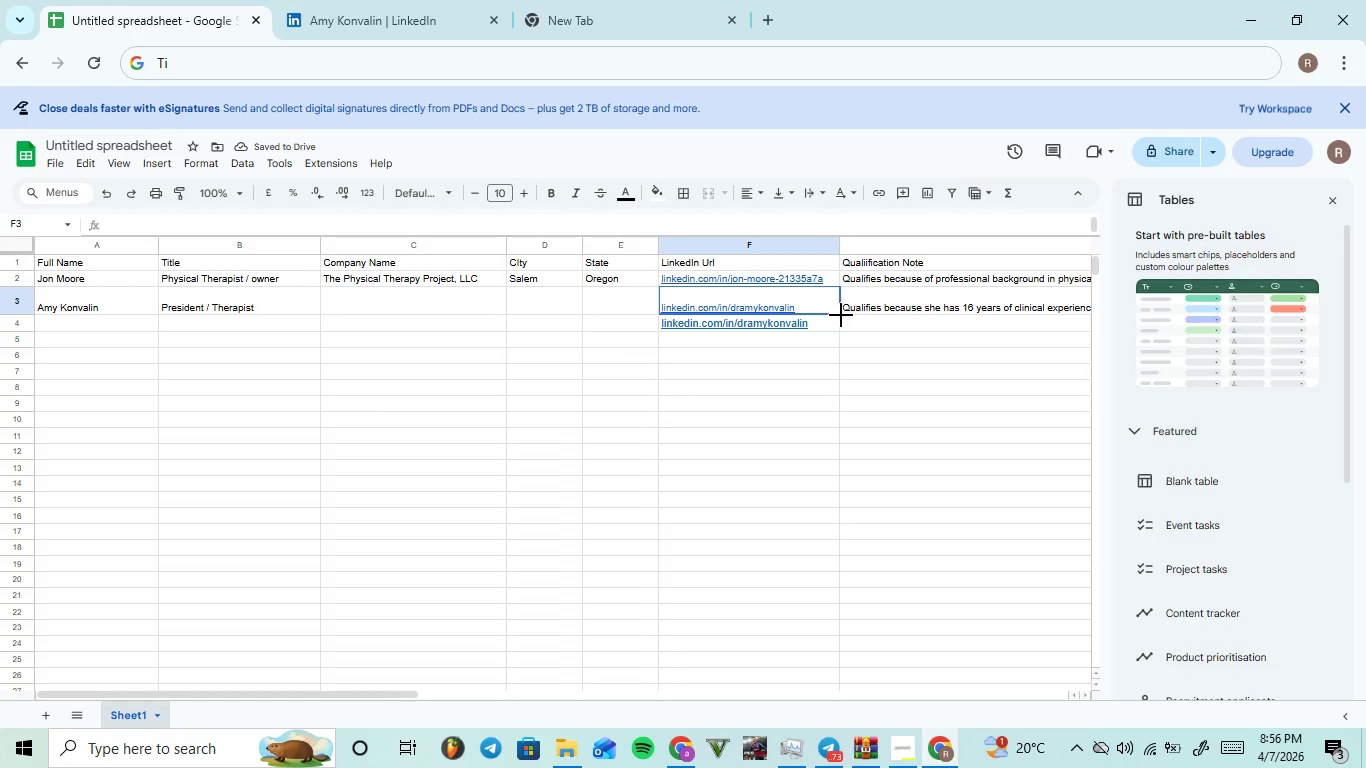 
left_click_drag(start_coordinate=[841, 315], to_coordinate=[841, 306])
 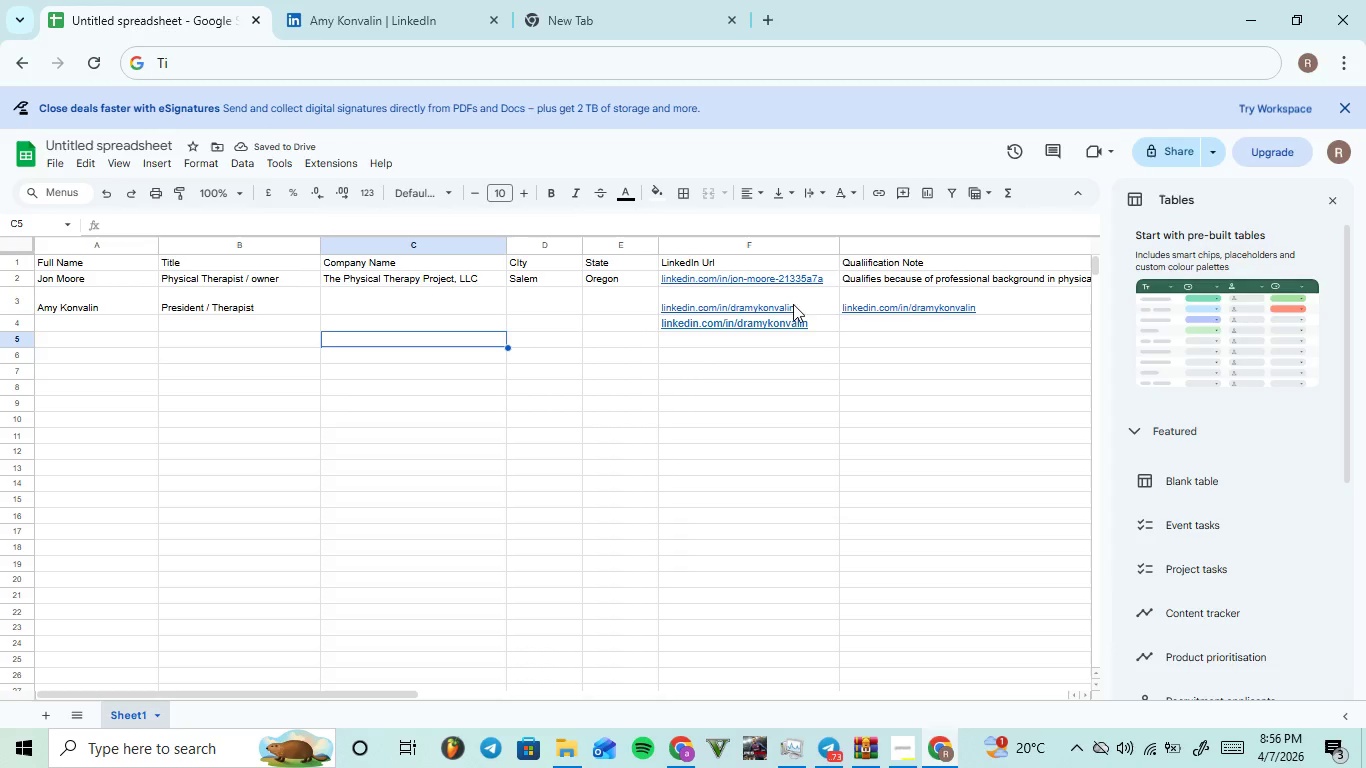 
key(Control+ControlLeft)
 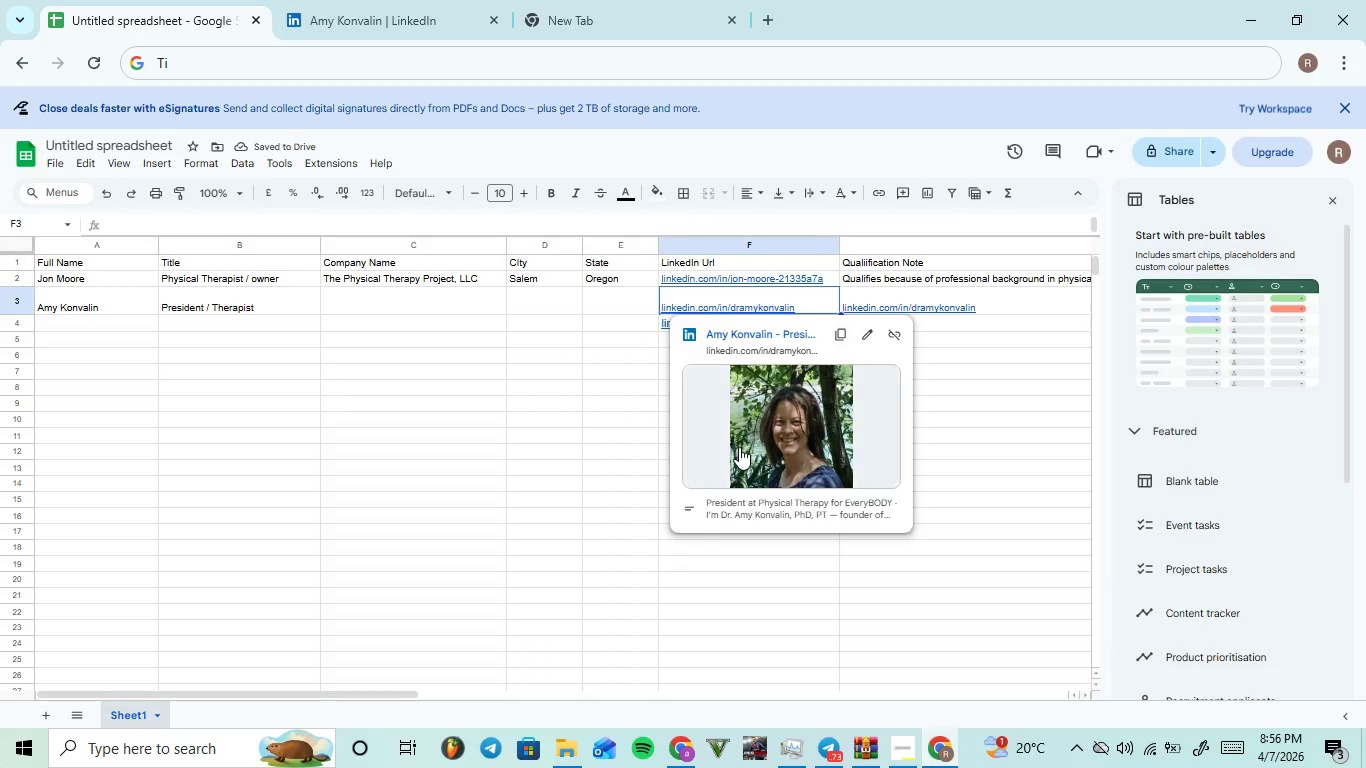 
key(Control+ControlLeft)
 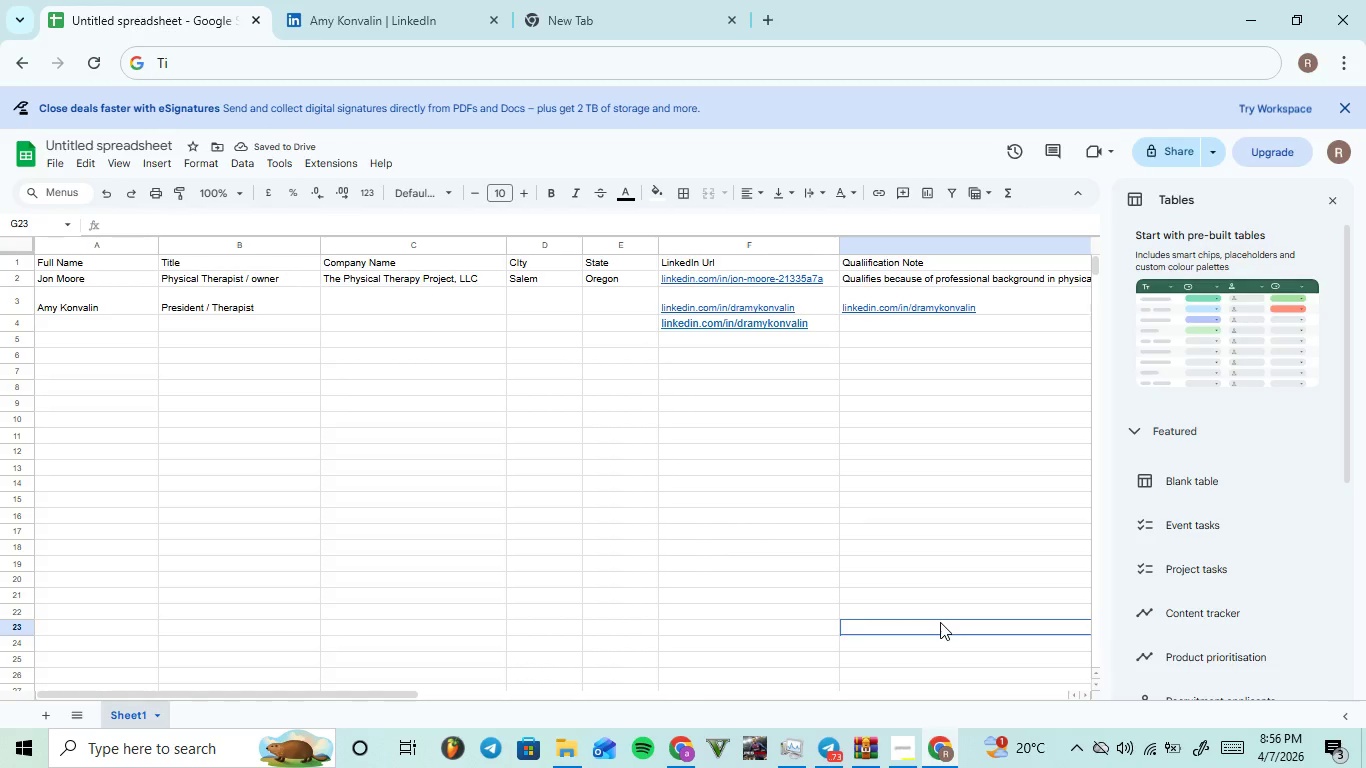 
key(Control+ControlLeft)
 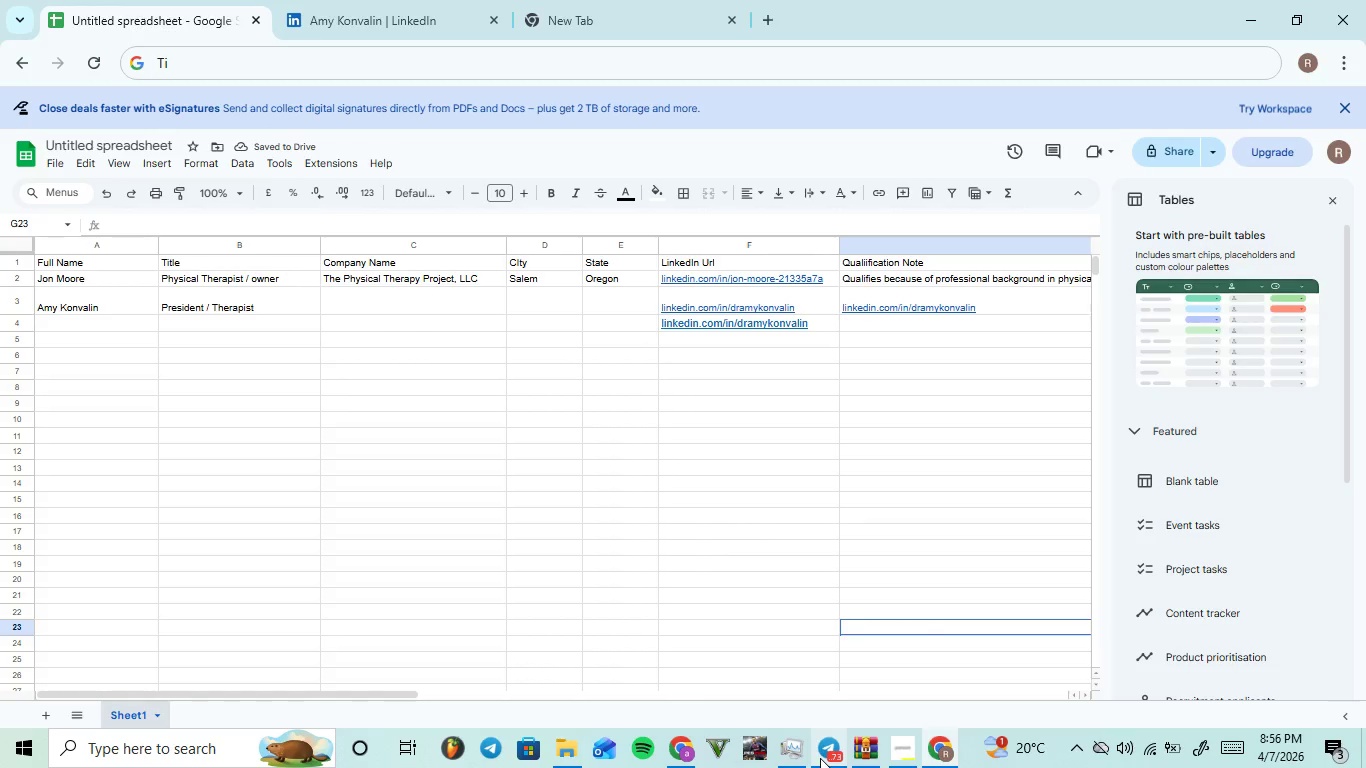 
key(Control+ControlLeft)
 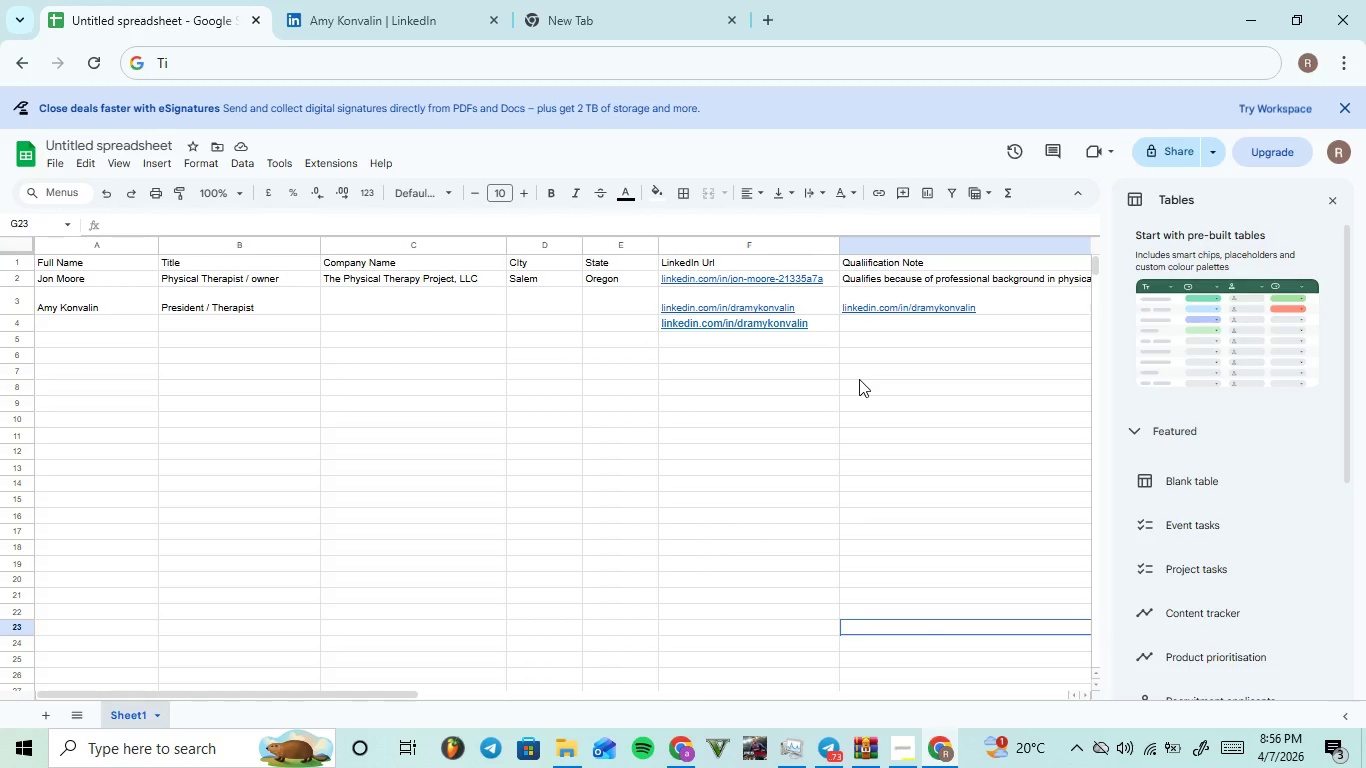 
hold_key(key=ControlLeft, duration=0.42)
 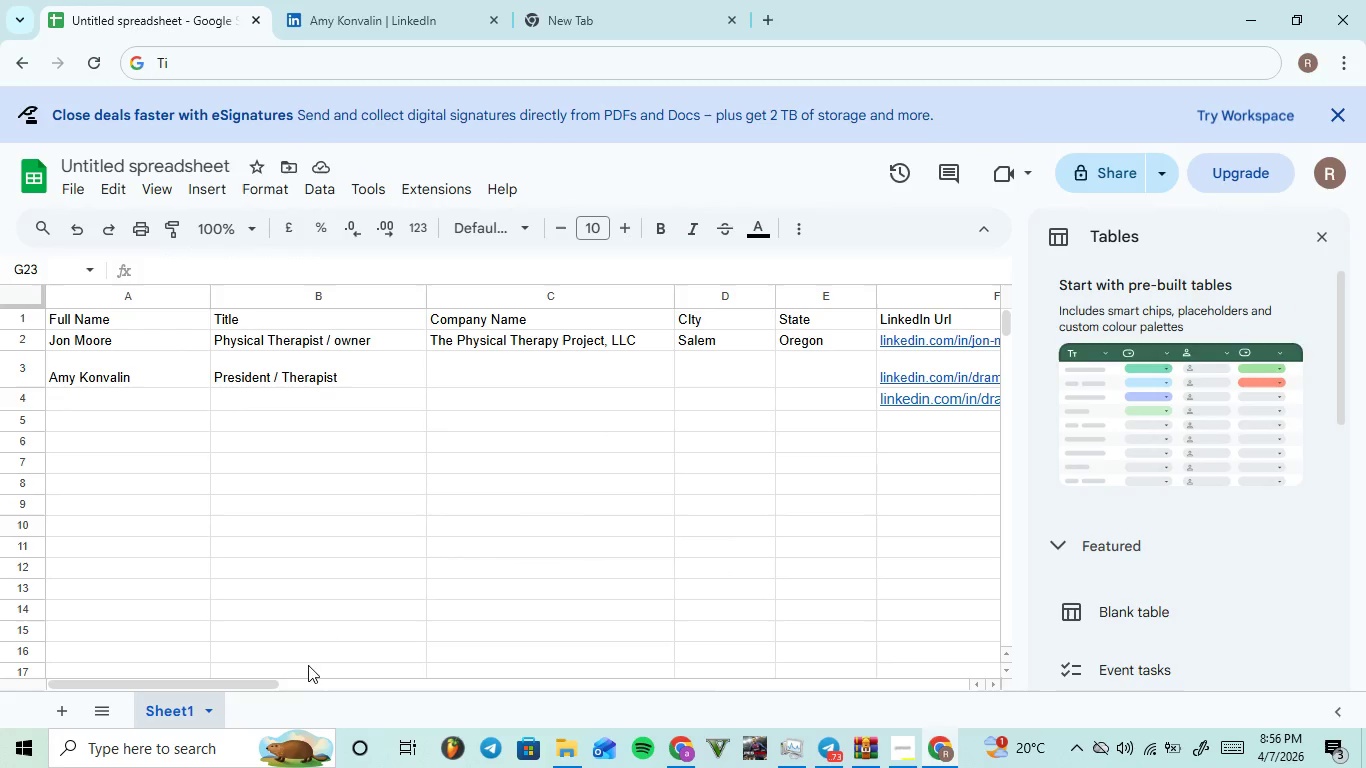 
left_click_drag(start_coordinate=[250, 682], to_coordinate=[406, 682])
 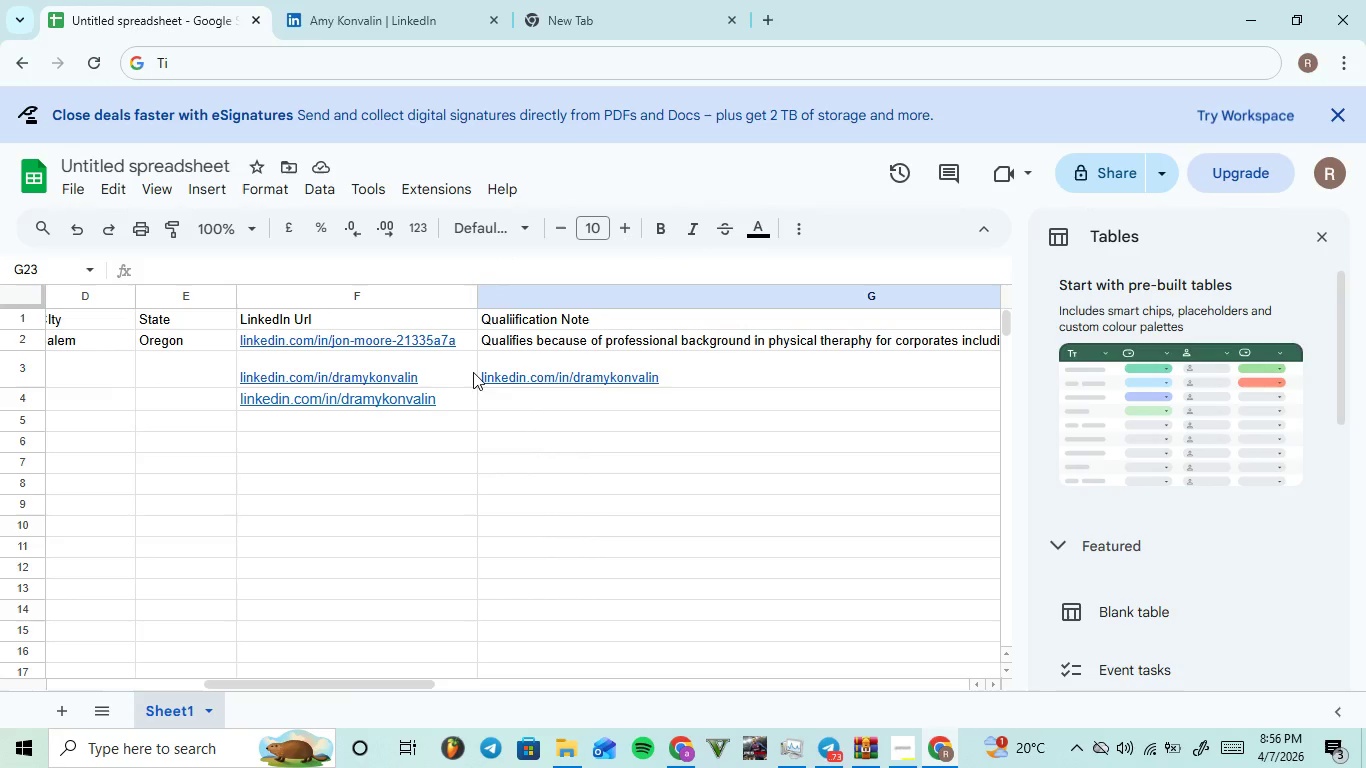 
mouse_move([441, 395])
 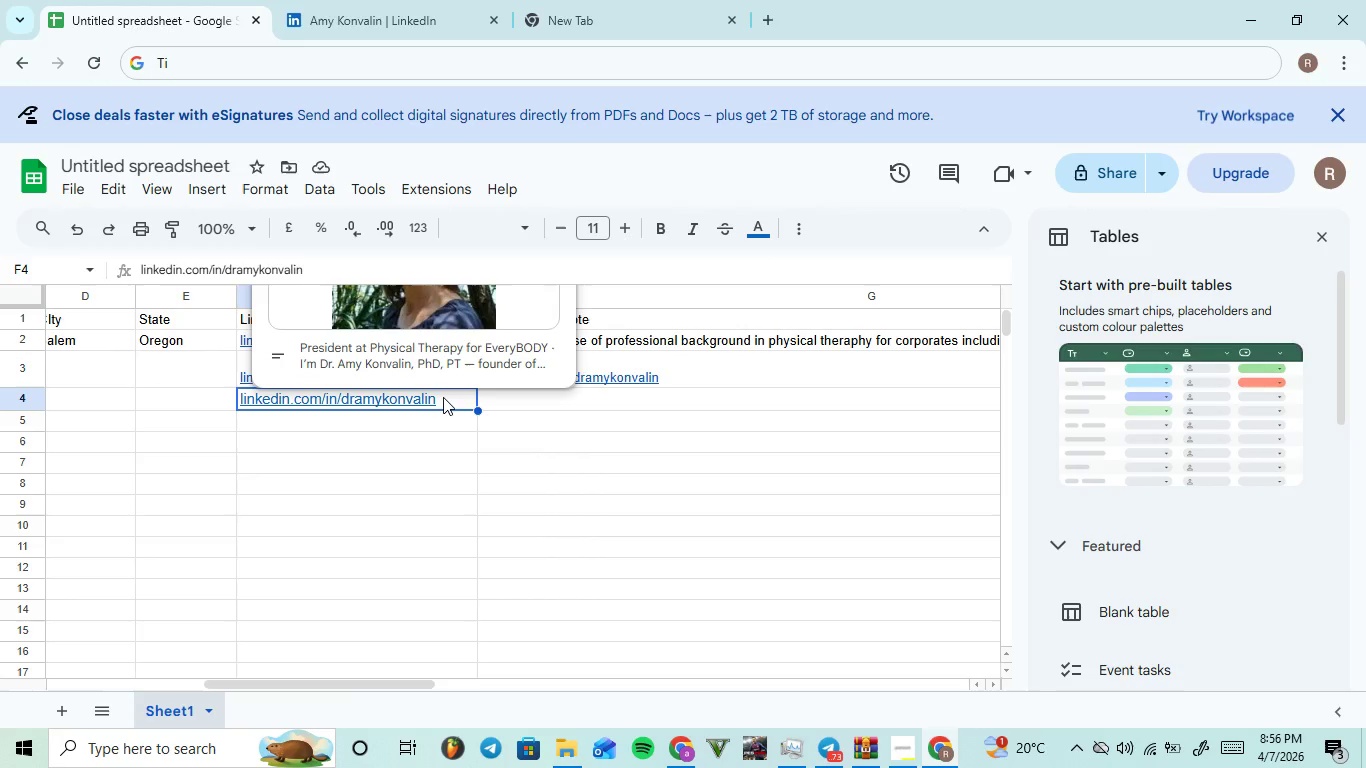 
double_click([443, 397])
 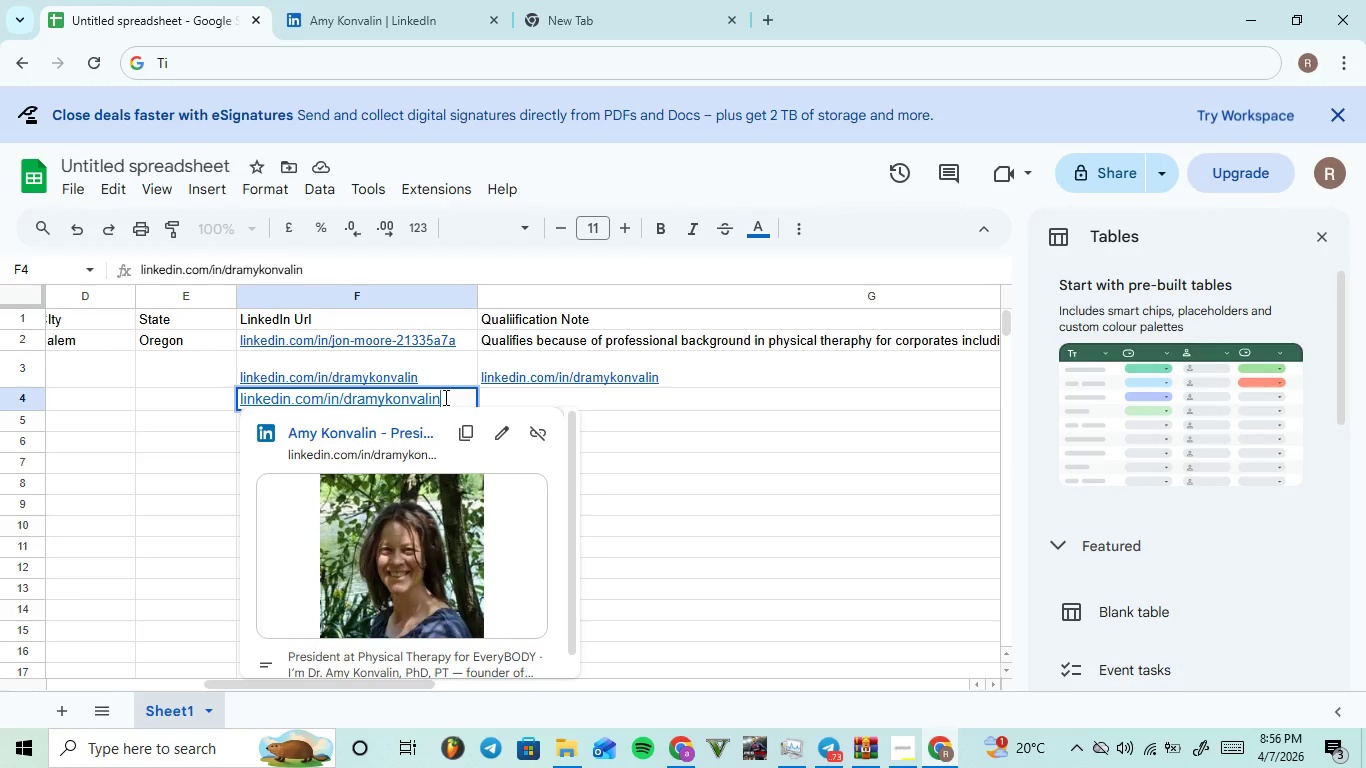 
left_click_drag(start_coordinate=[444, 397], to_coordinate=[138, 428])
 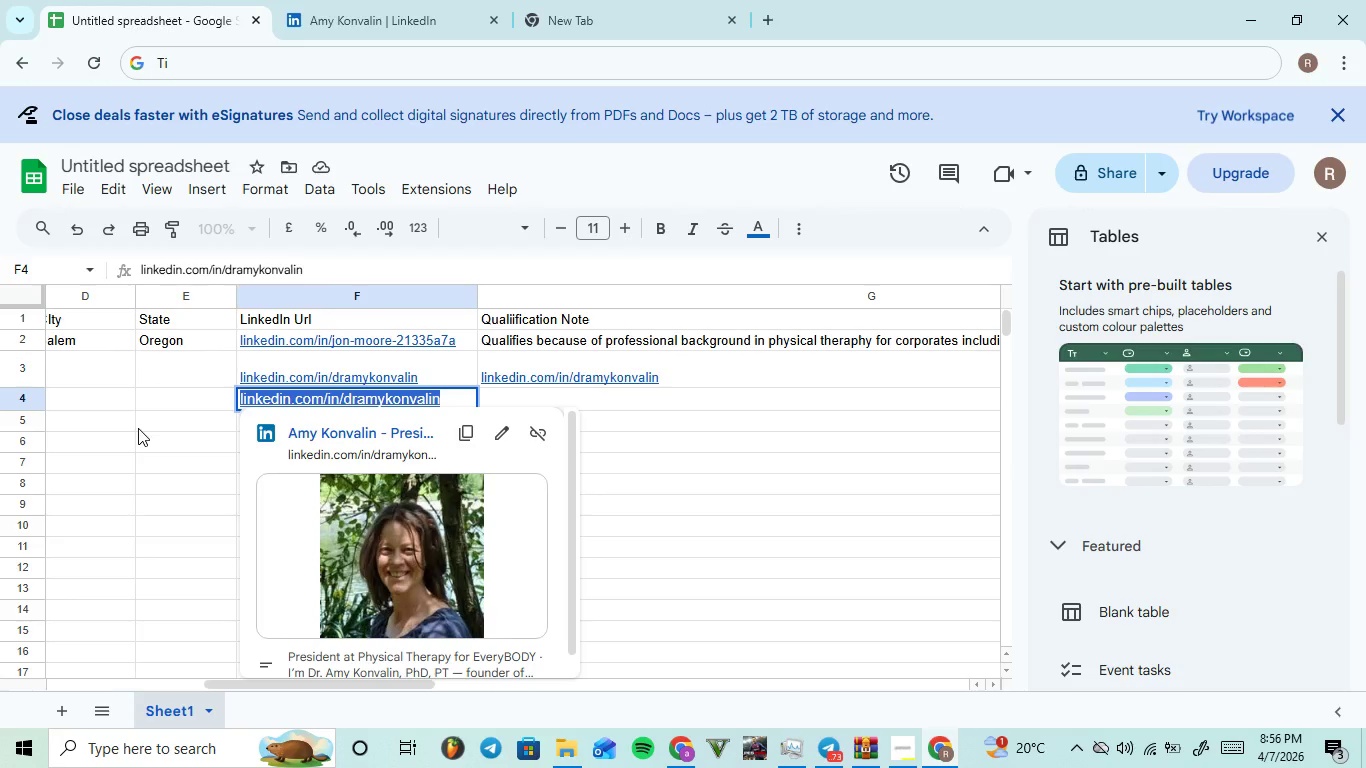 
hold_key(key=ControlLeft, duration=0.38)
 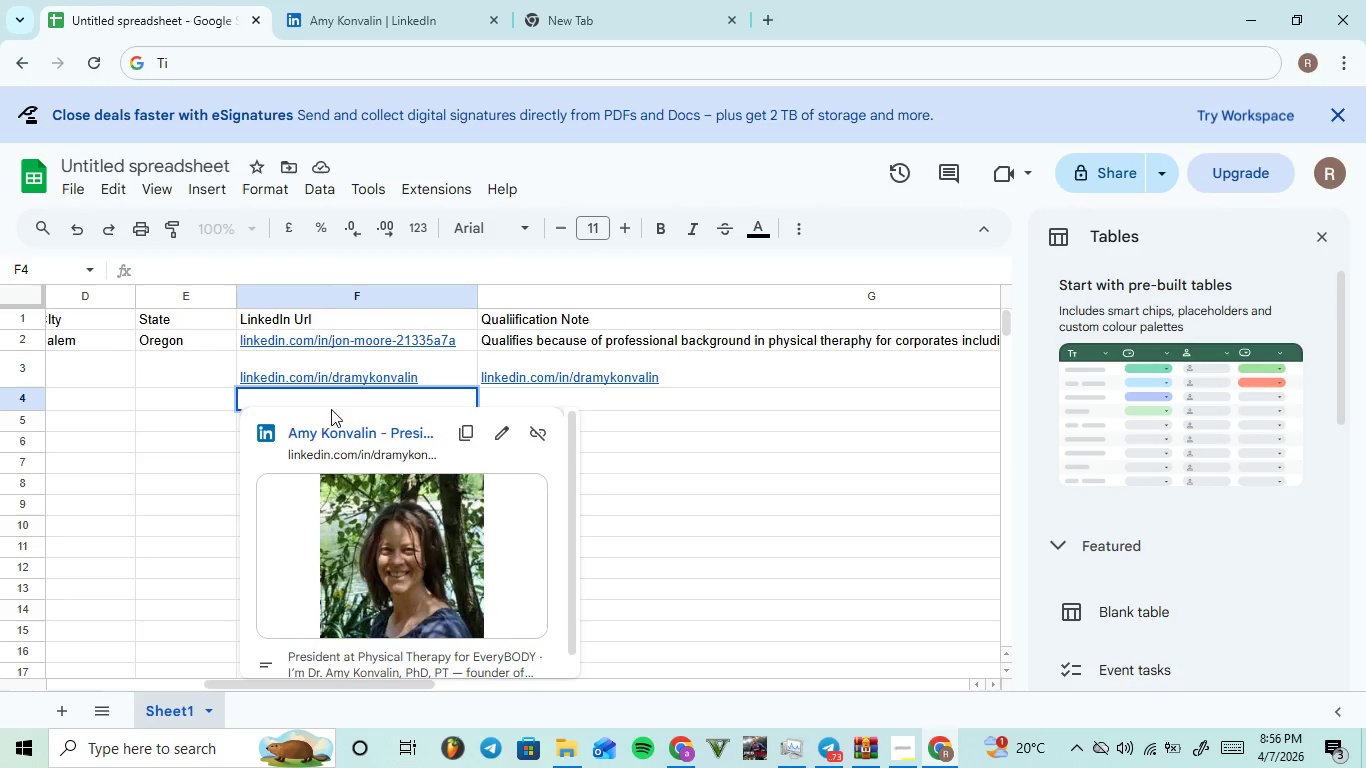 
key(X)
 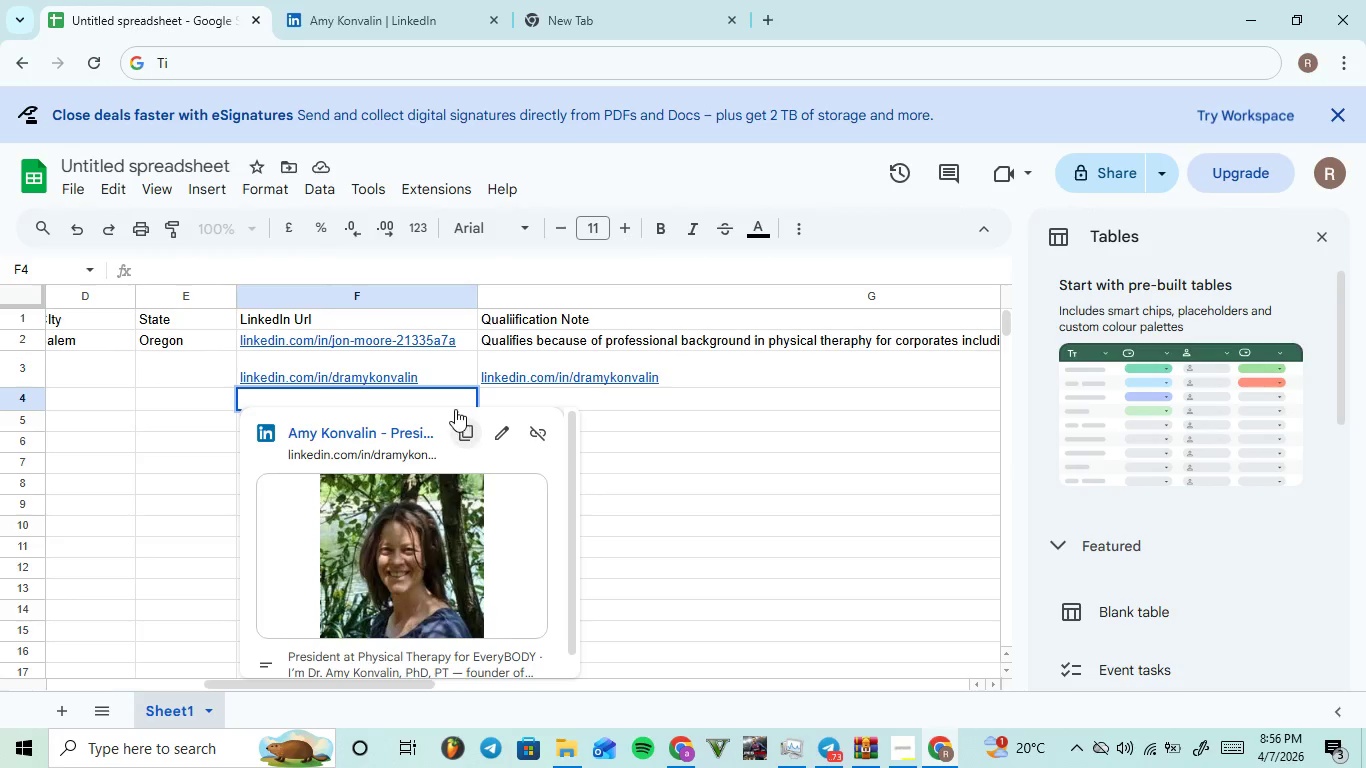 
left_click([451, 368])
 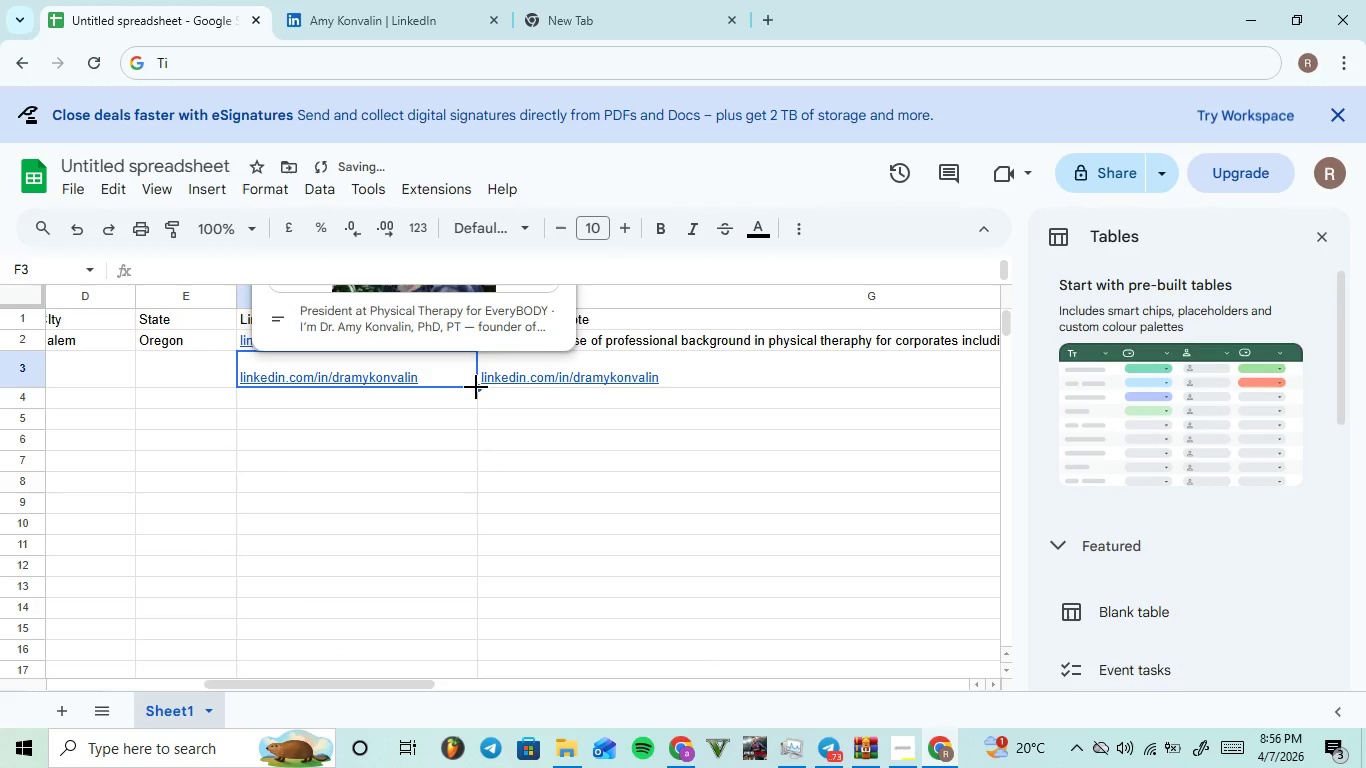 
left_click_drag(start_coordinate=[476, 387], to_coordinate=[476, 368])
 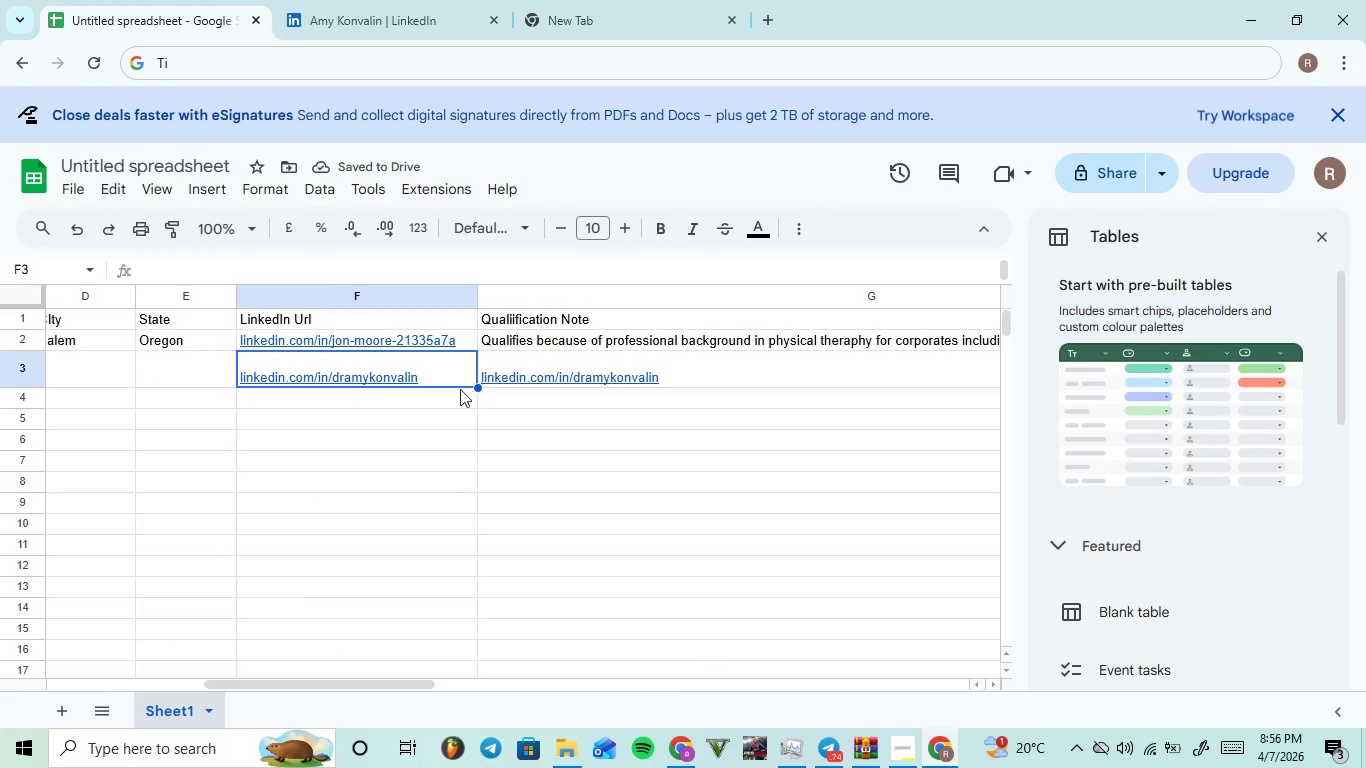 
left_click([174, 378])
 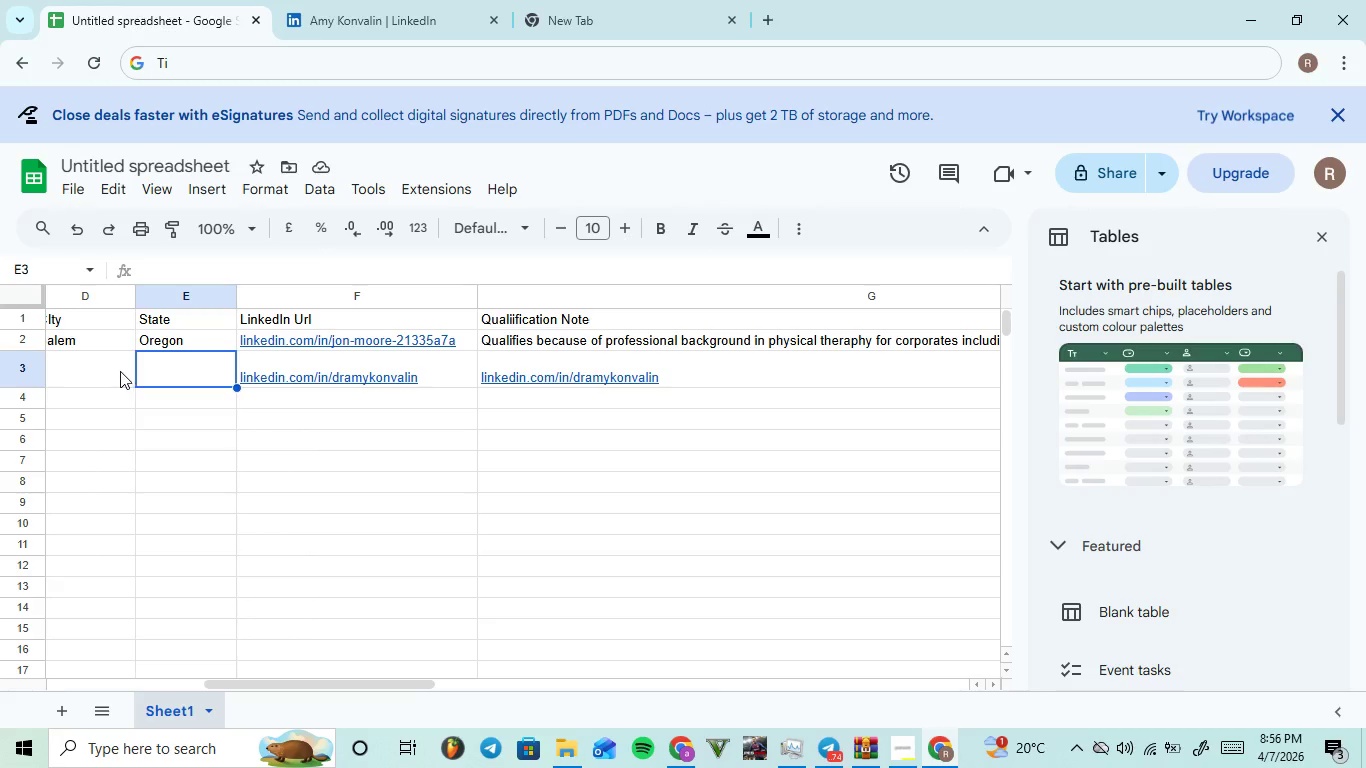 
left_click([94, 367])
 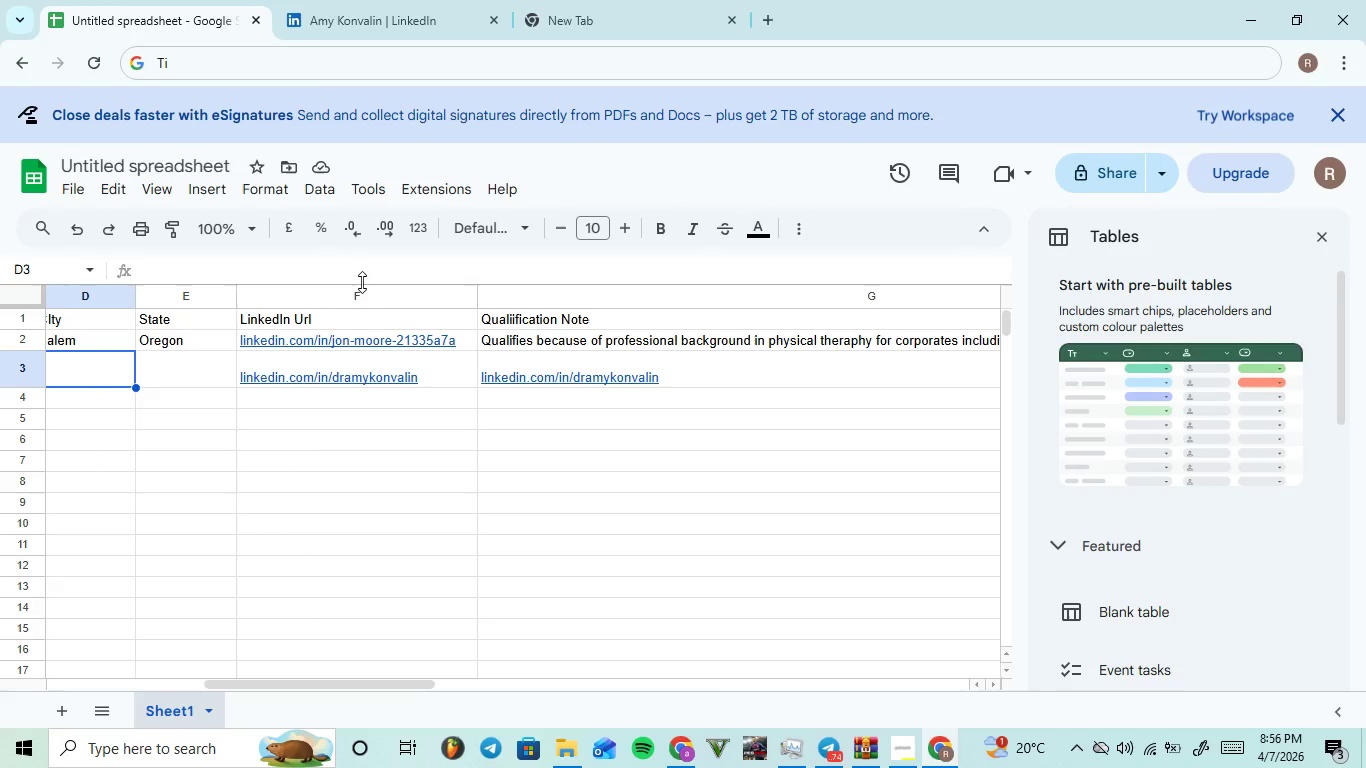 
left_click([380, 291])
 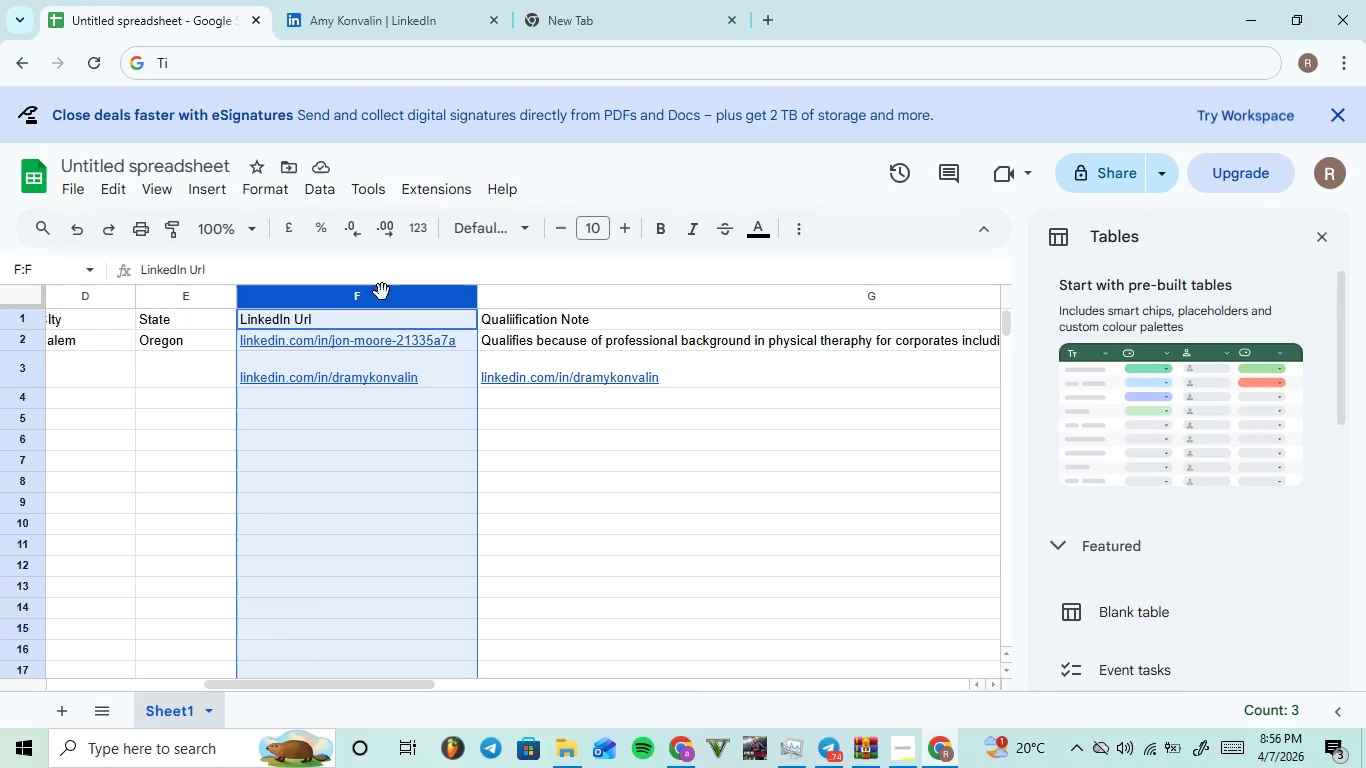 
mouse_move([486, 399])
 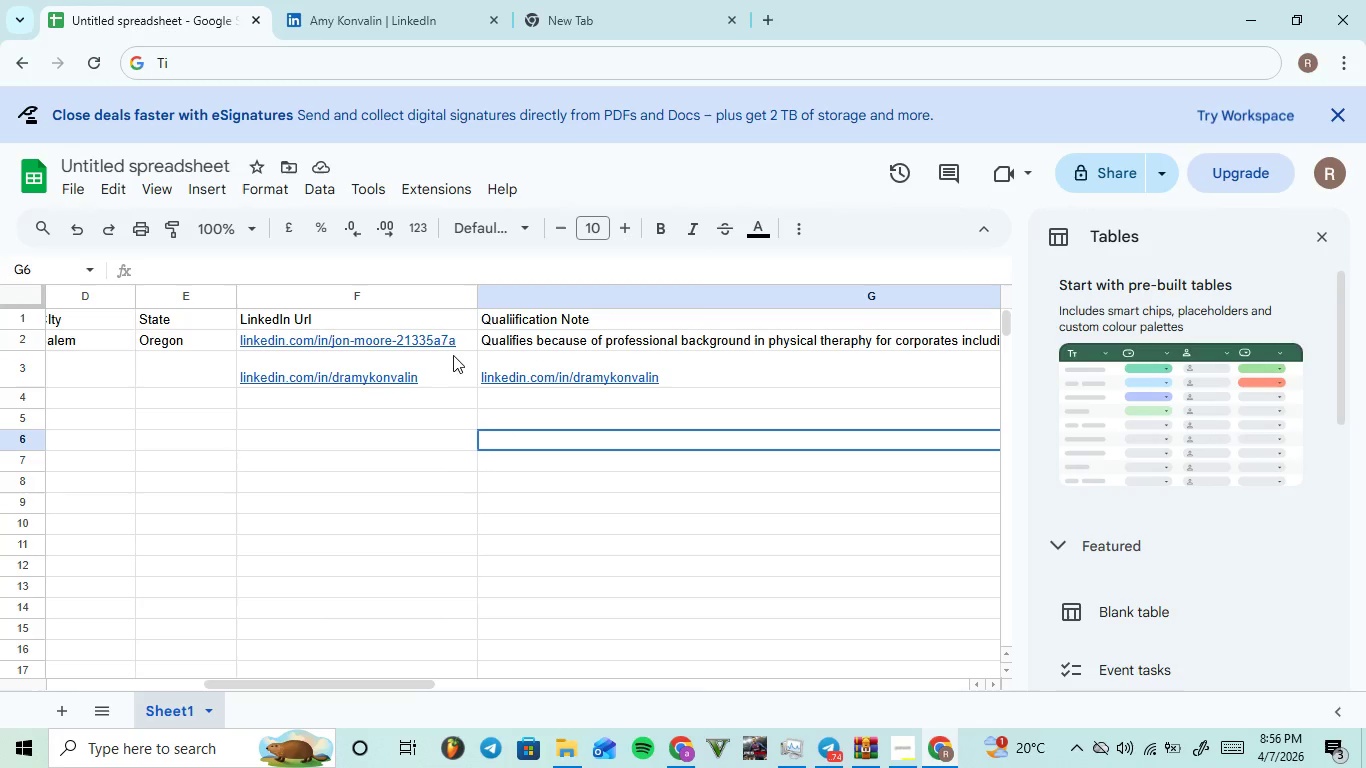 
double_click([441, 343])
 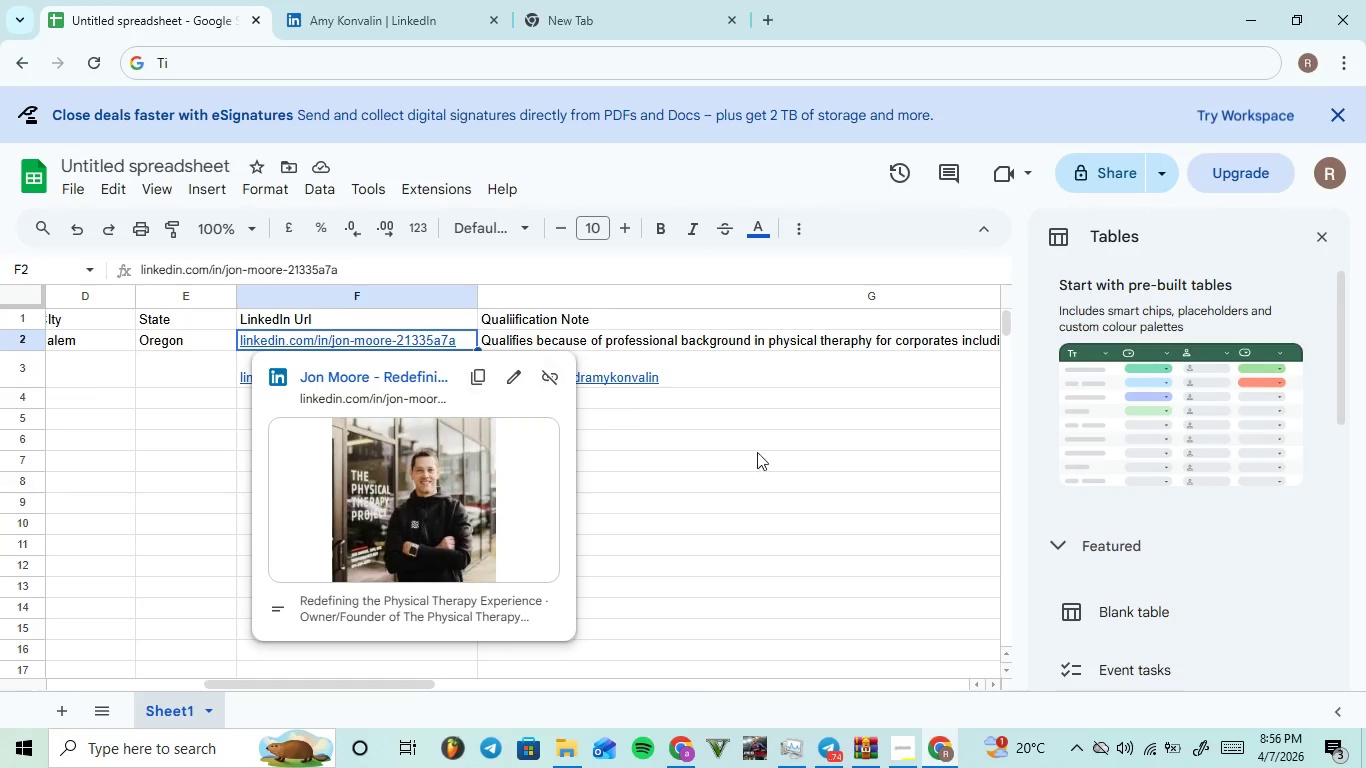 
left_click([773, 460])
 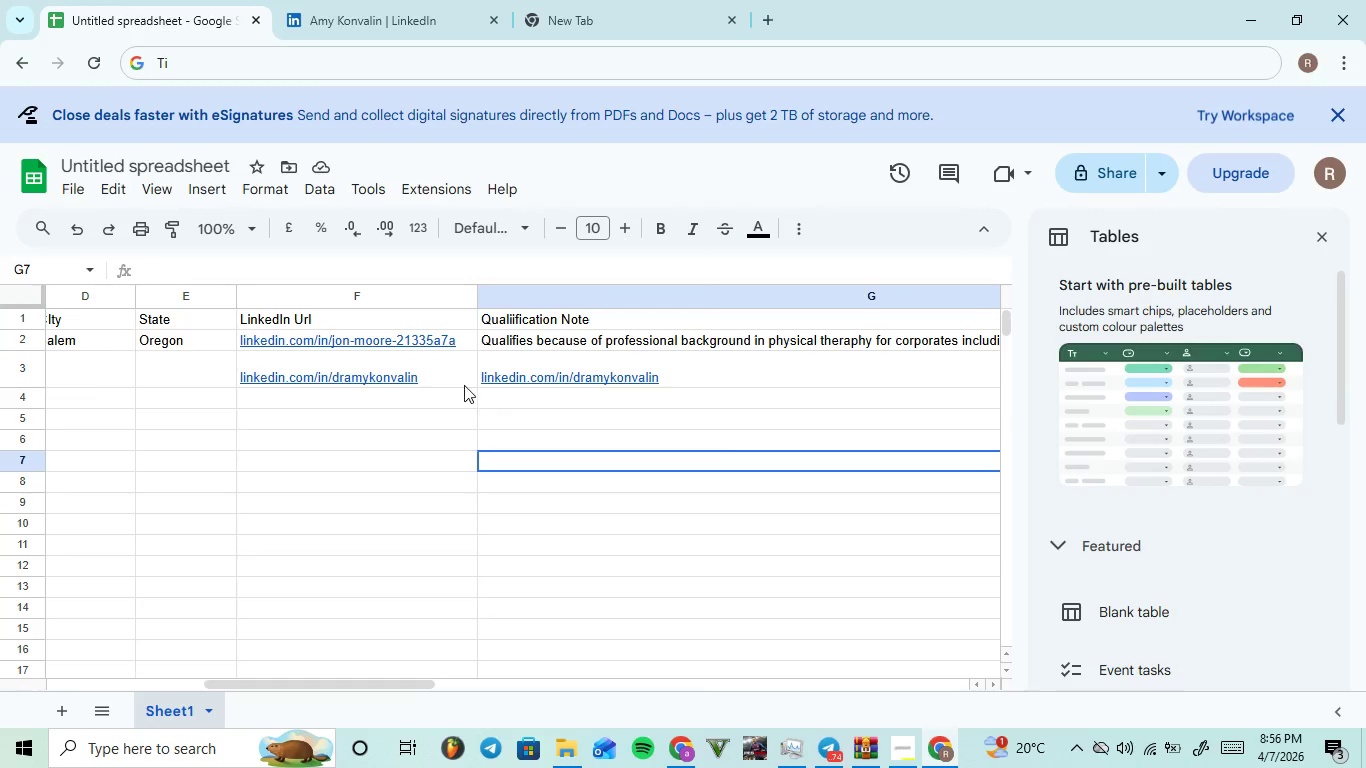 
double_click([464, 385])
 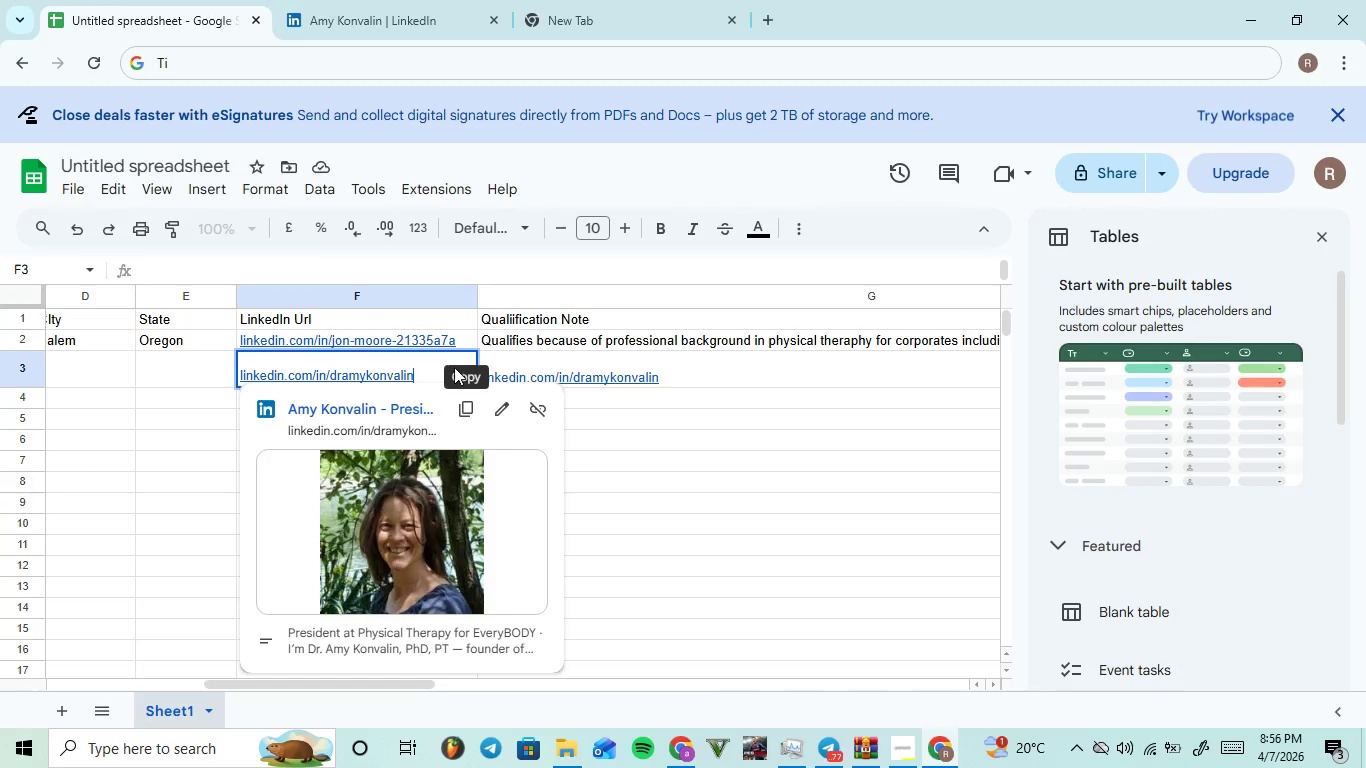 
left_click([631, 441])
 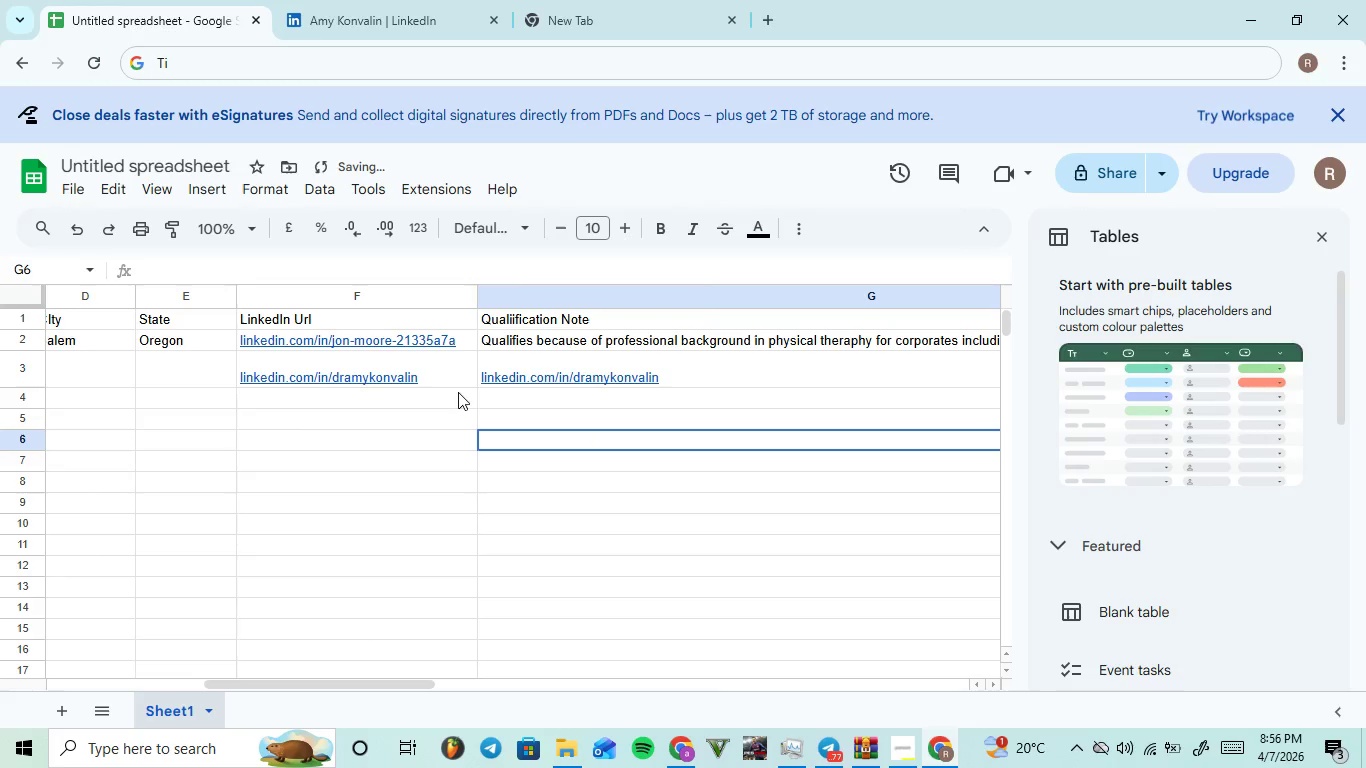 
left_click([449, 360])
 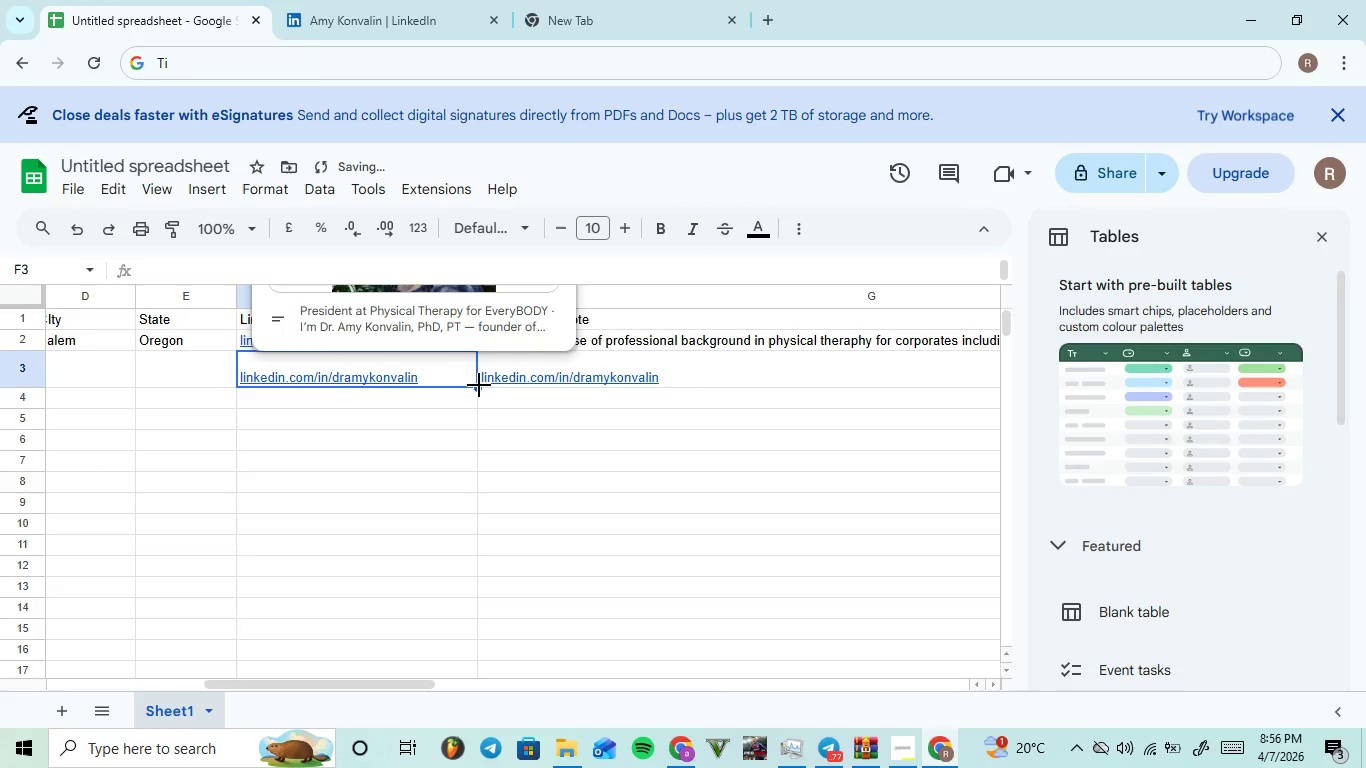 
left_click_drag(start_coordinate=[479, 385], to_coordinate=[472, 369])
 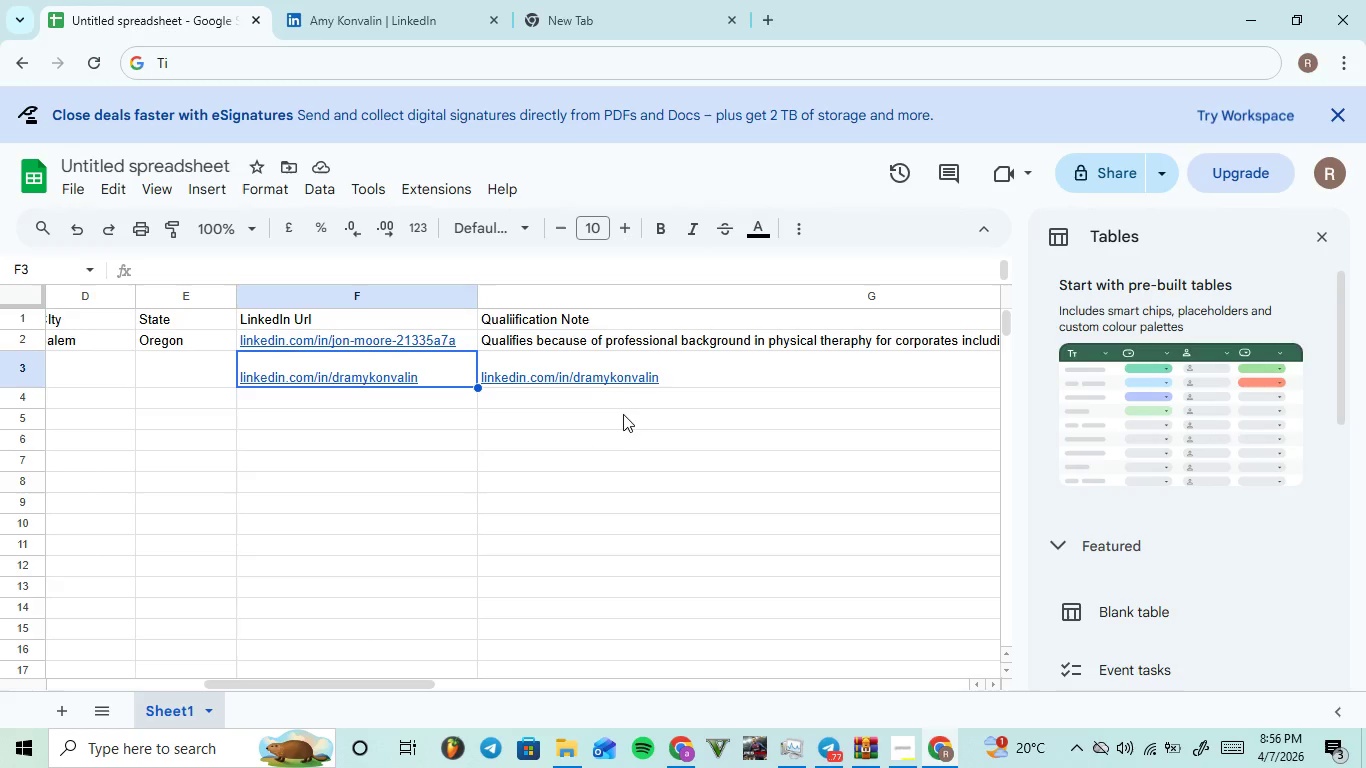 
key(Control+ControlLeft)
 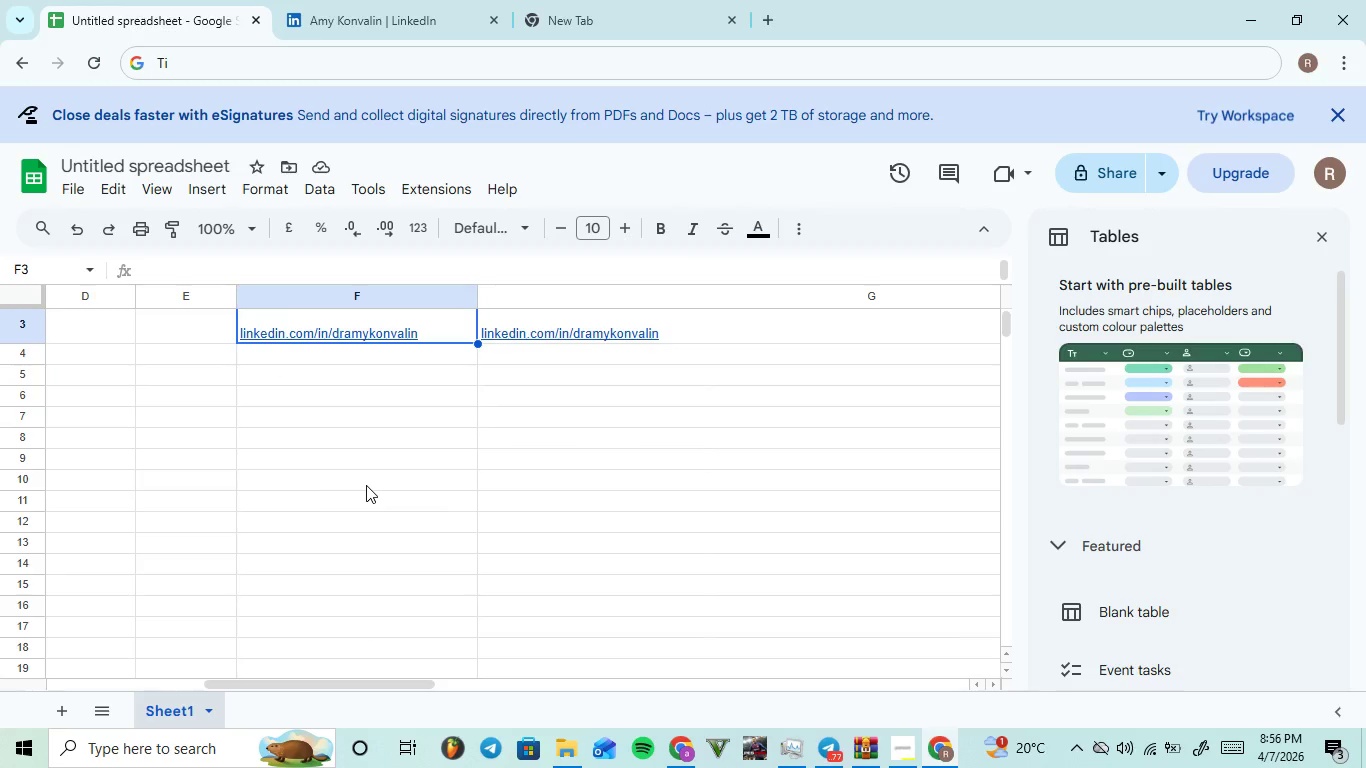 
key(Control+ControlLeft)
 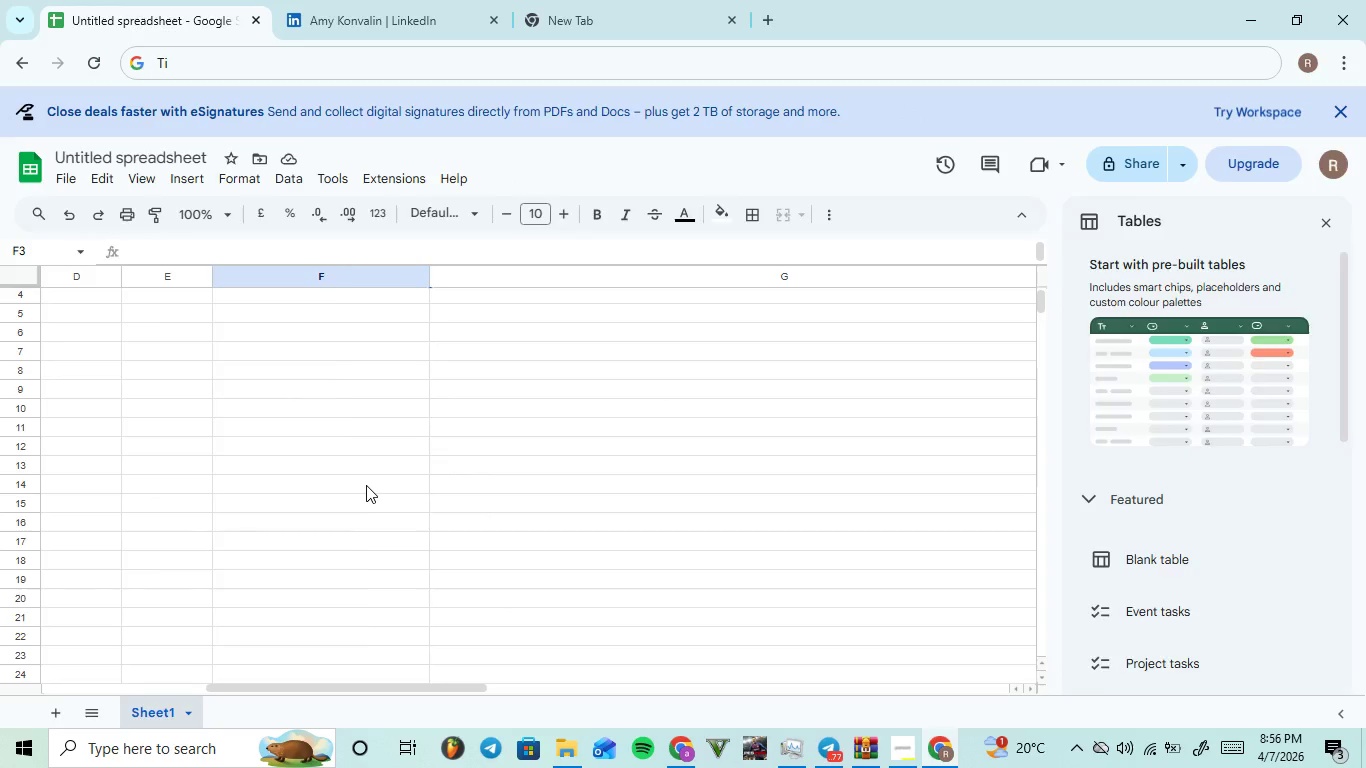 
key(Control+ControlLeft)
 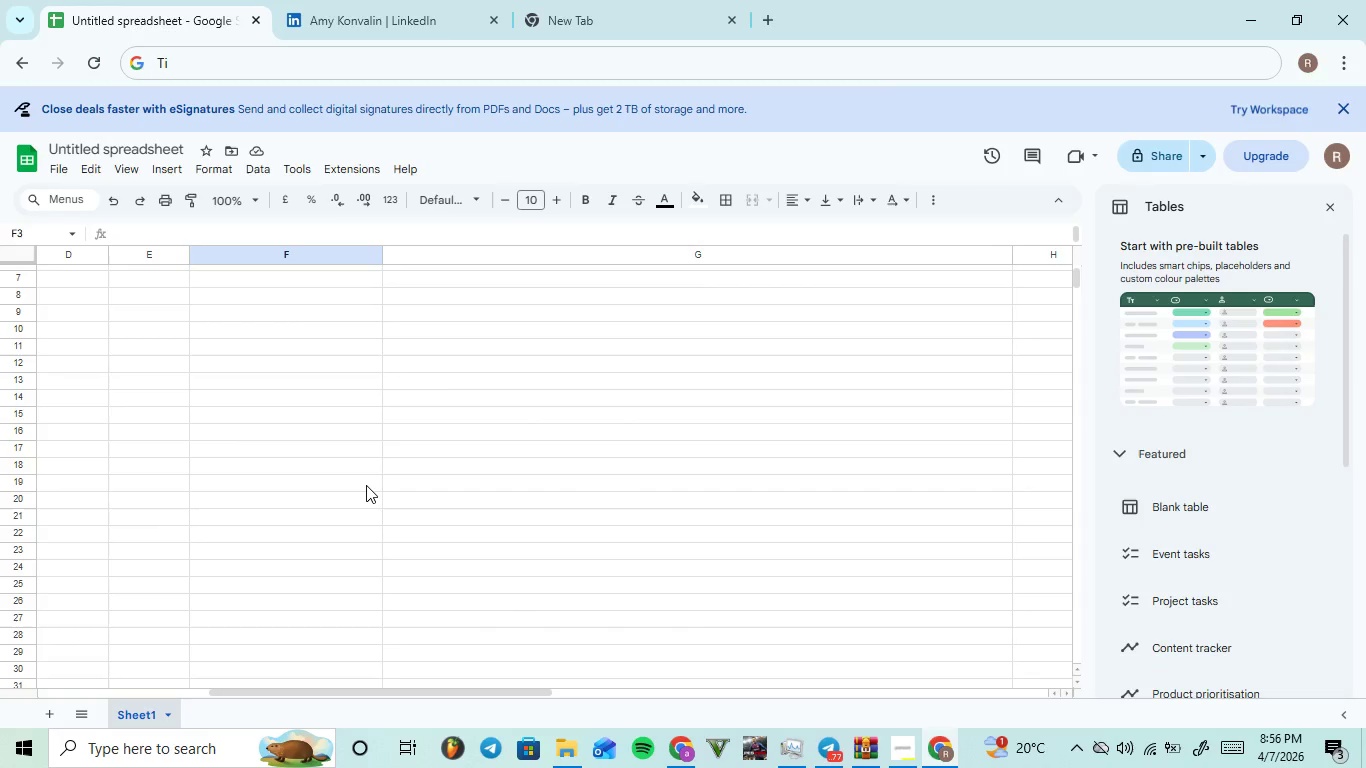 
key(Control+ControlLeft)
 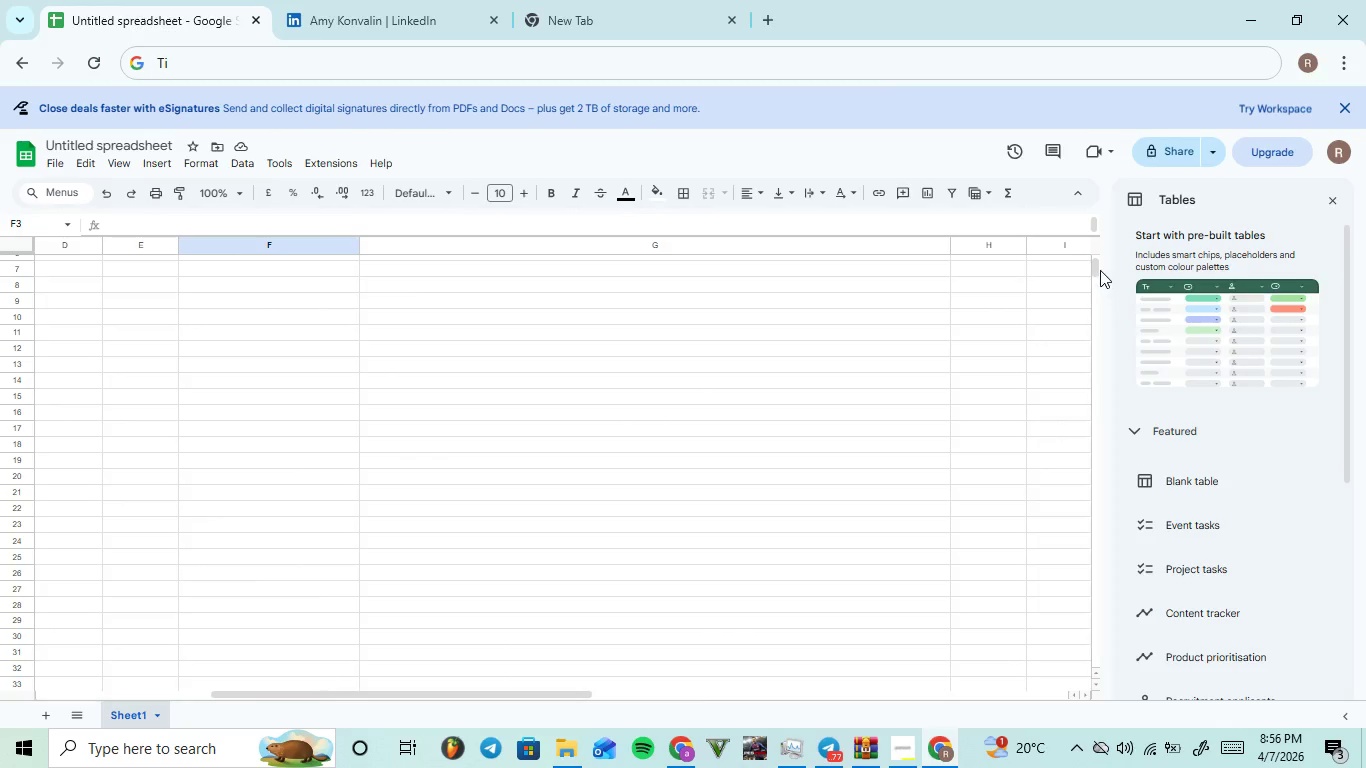 
left_click_drag(start_coordinate=[1097, 268], to_coordinate=[1098, 244])
 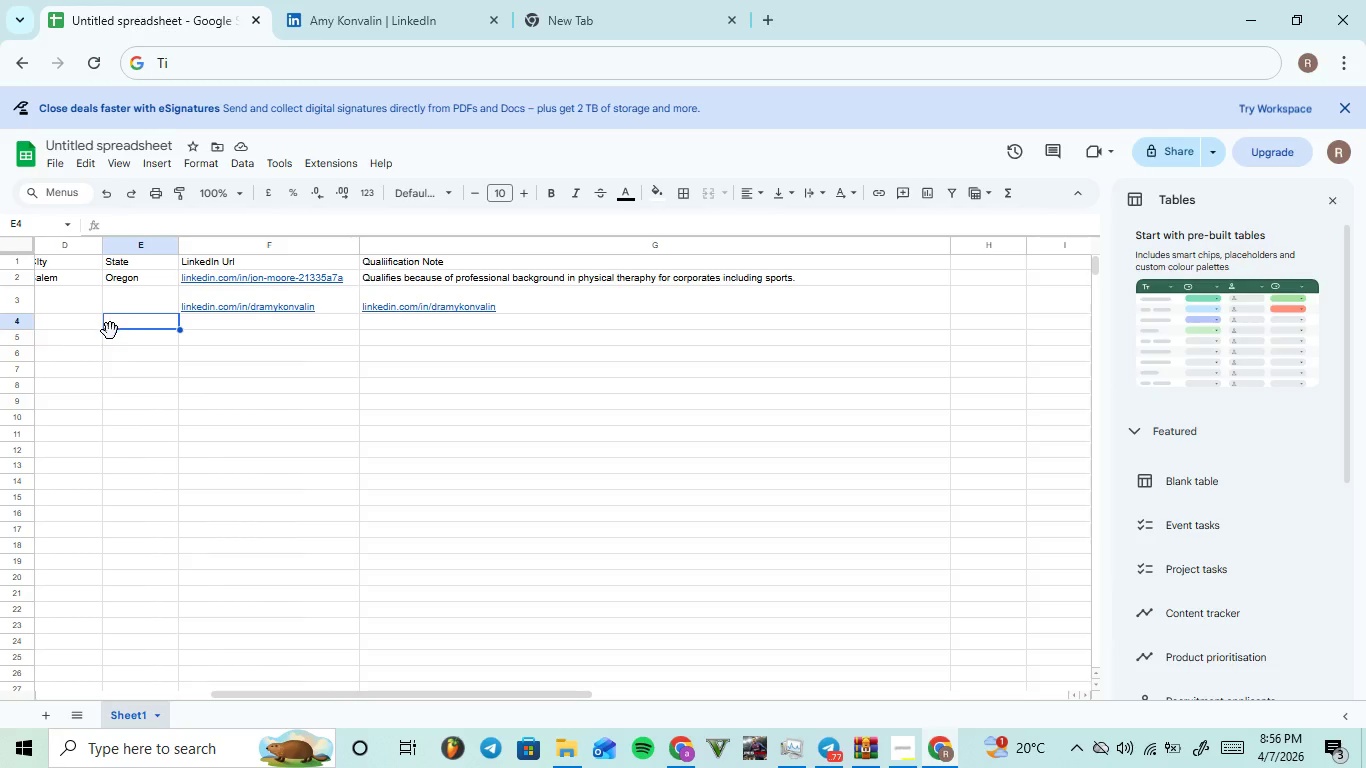 
left_click([51, 325])
 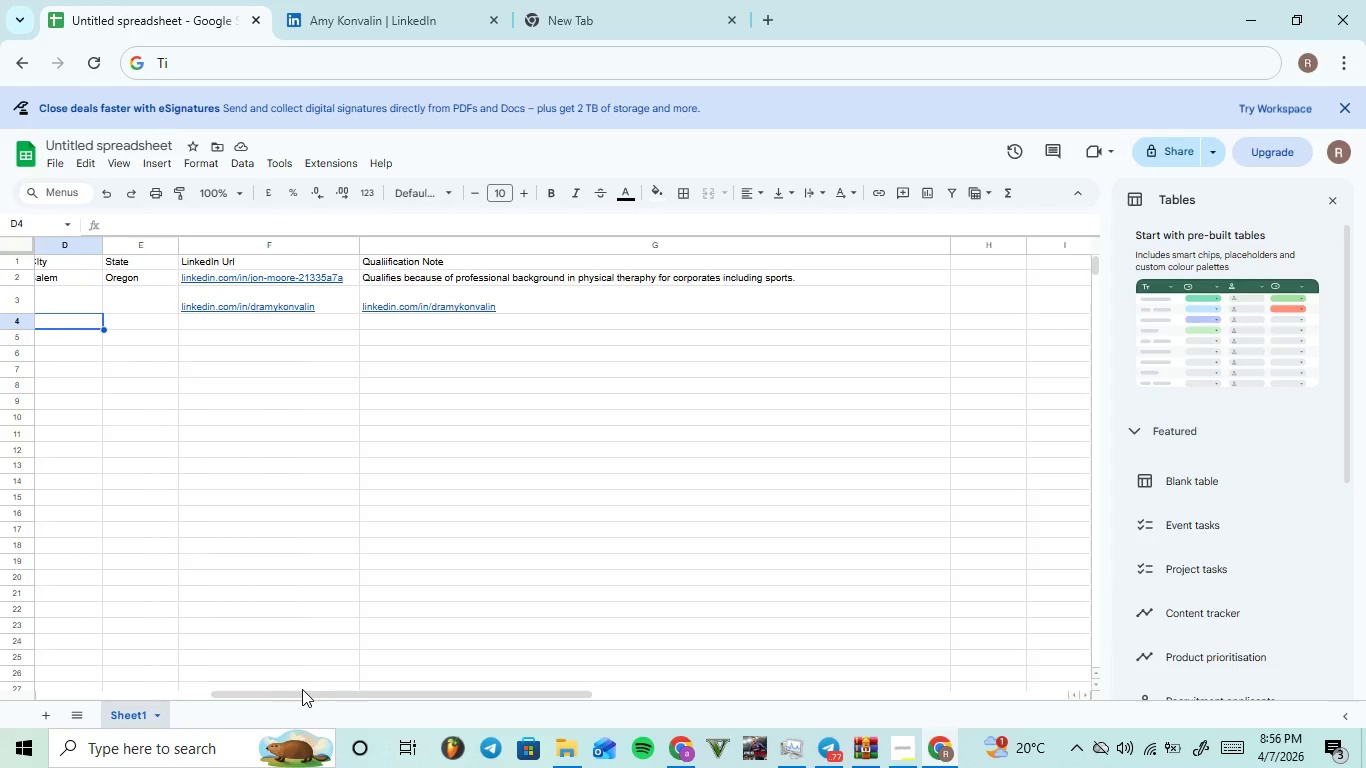 
left_click_drag(start_coordinate=[305, 703], to_coordinate=[201, 670])
 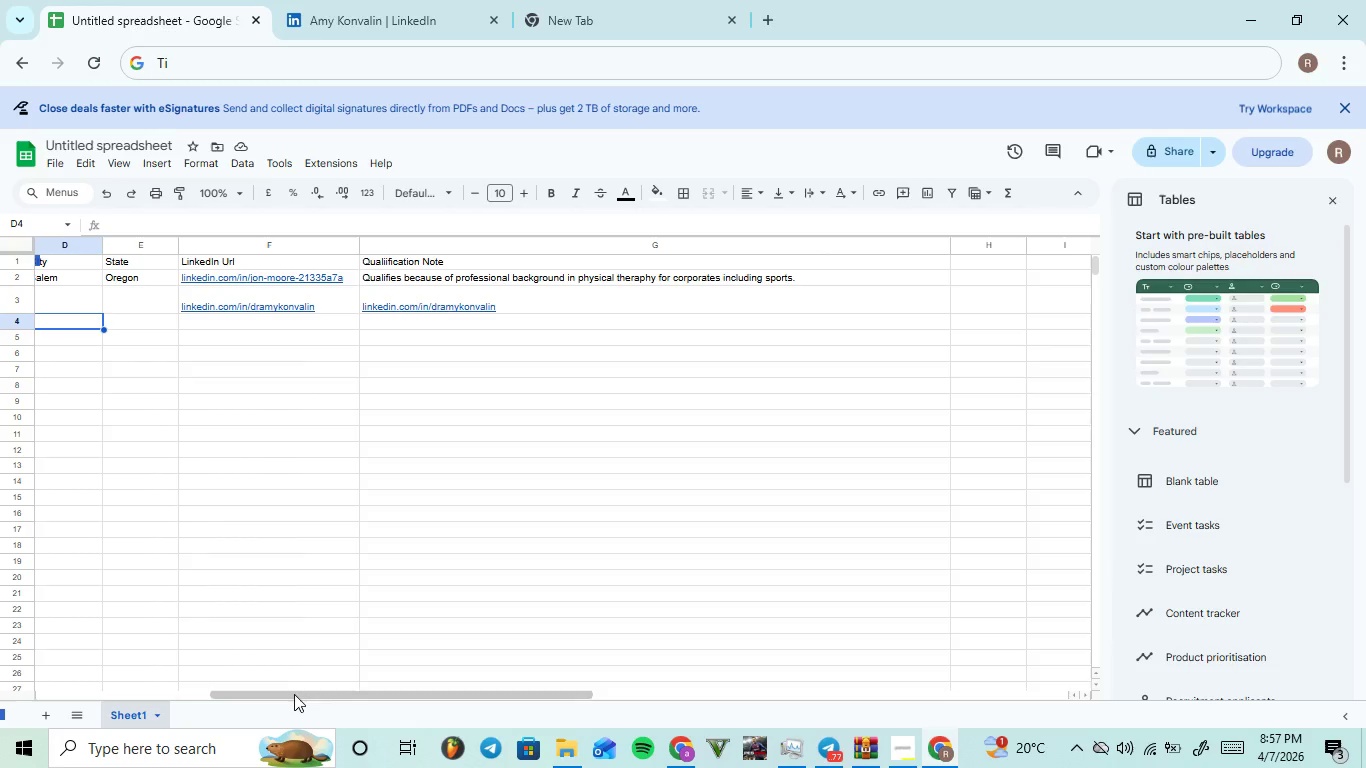 
left_click_drag(start_coordinate=[294, 694], to_coordinate=[68, 651])
 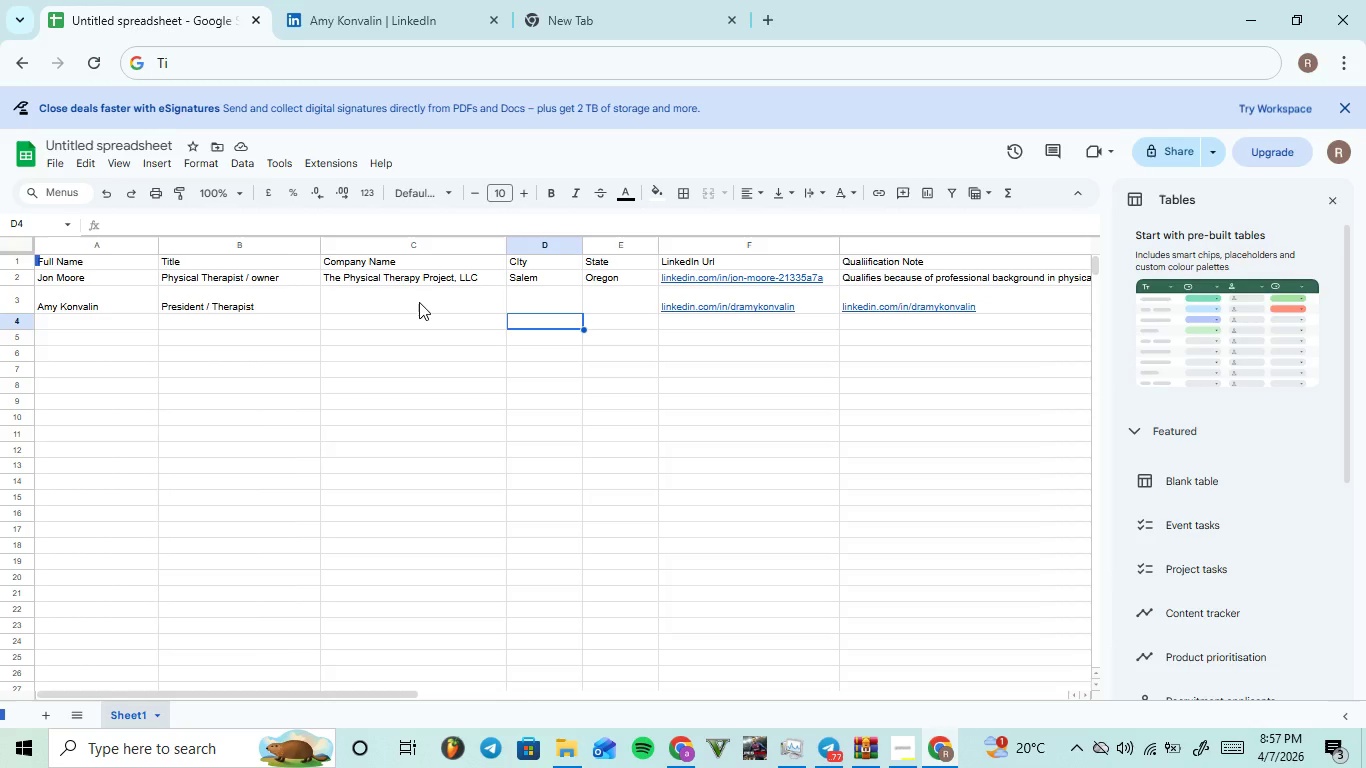 
left_click([419, 301])
 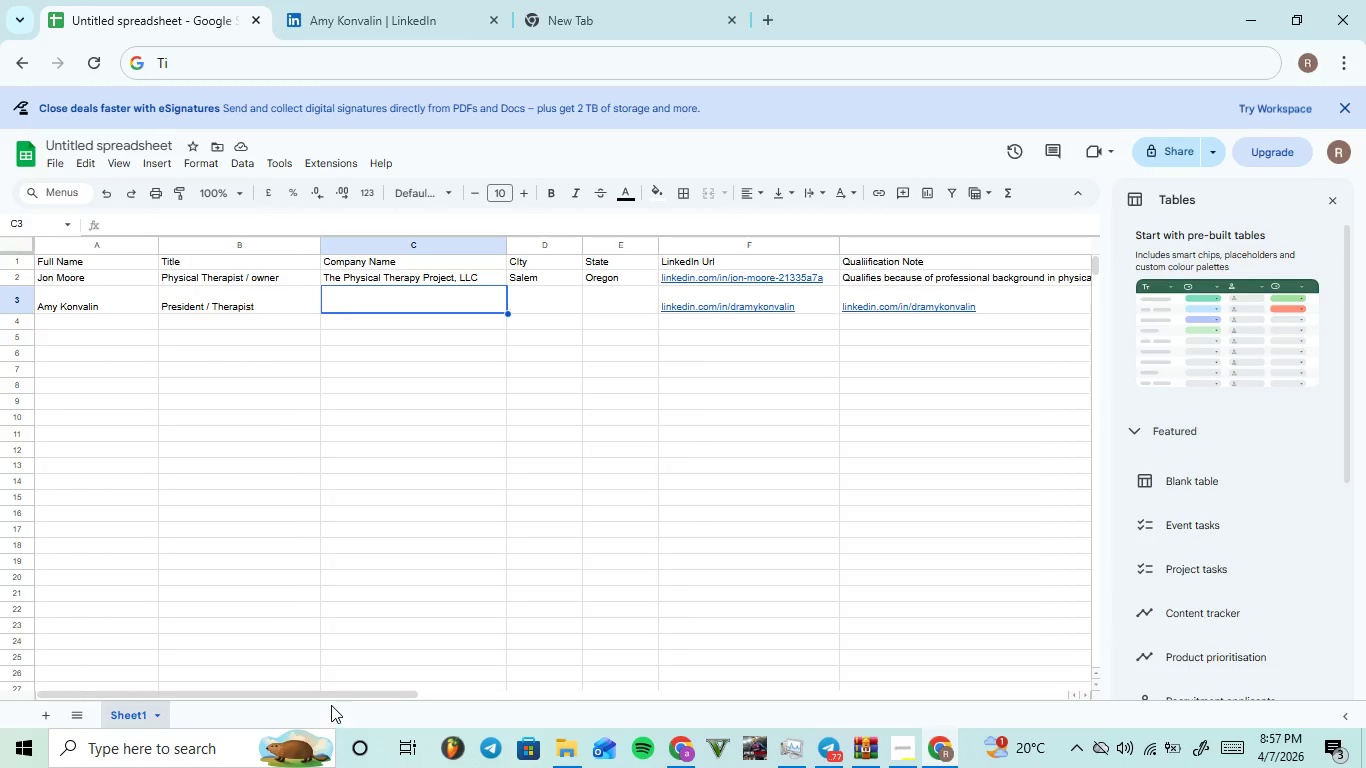 
left_click_drag(start_coordinate=[332, 696], to_coordinate=[513, 694])
 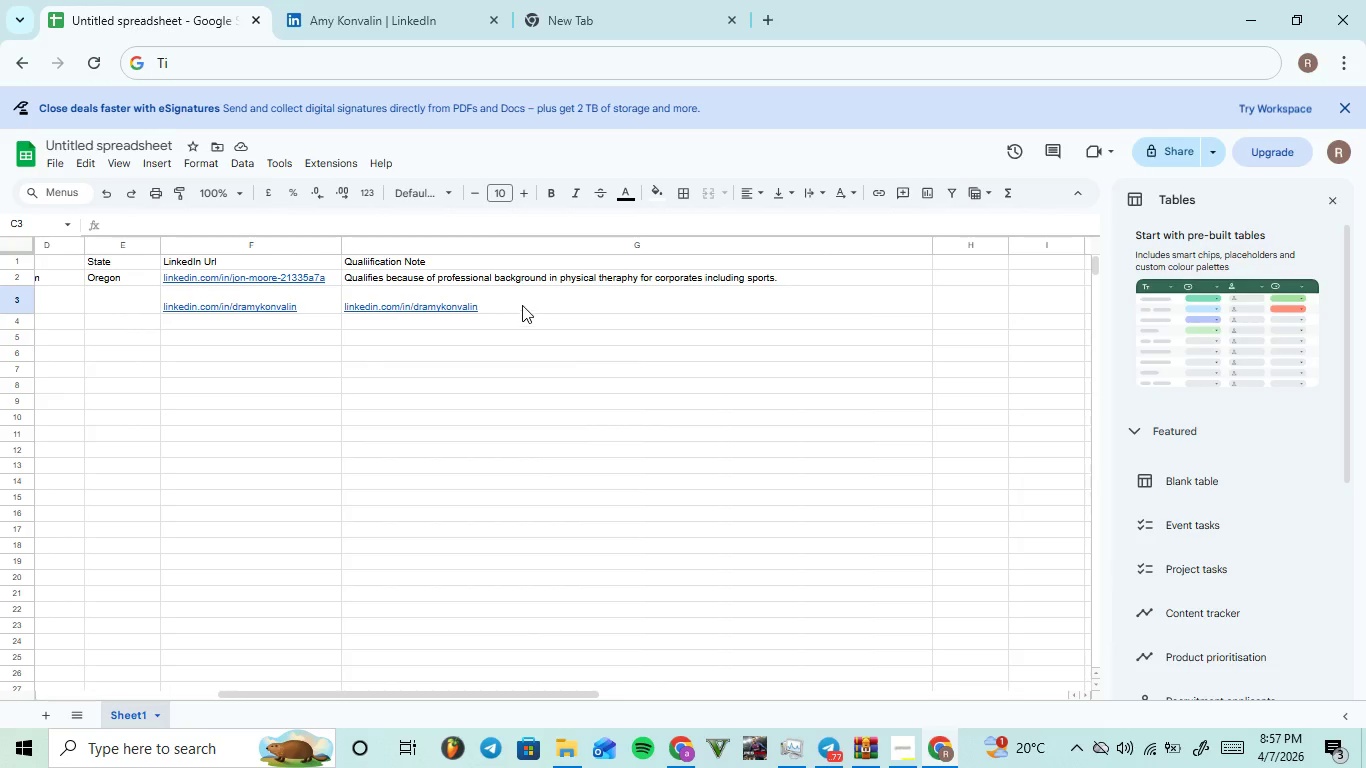 
double_click([520, 301])
 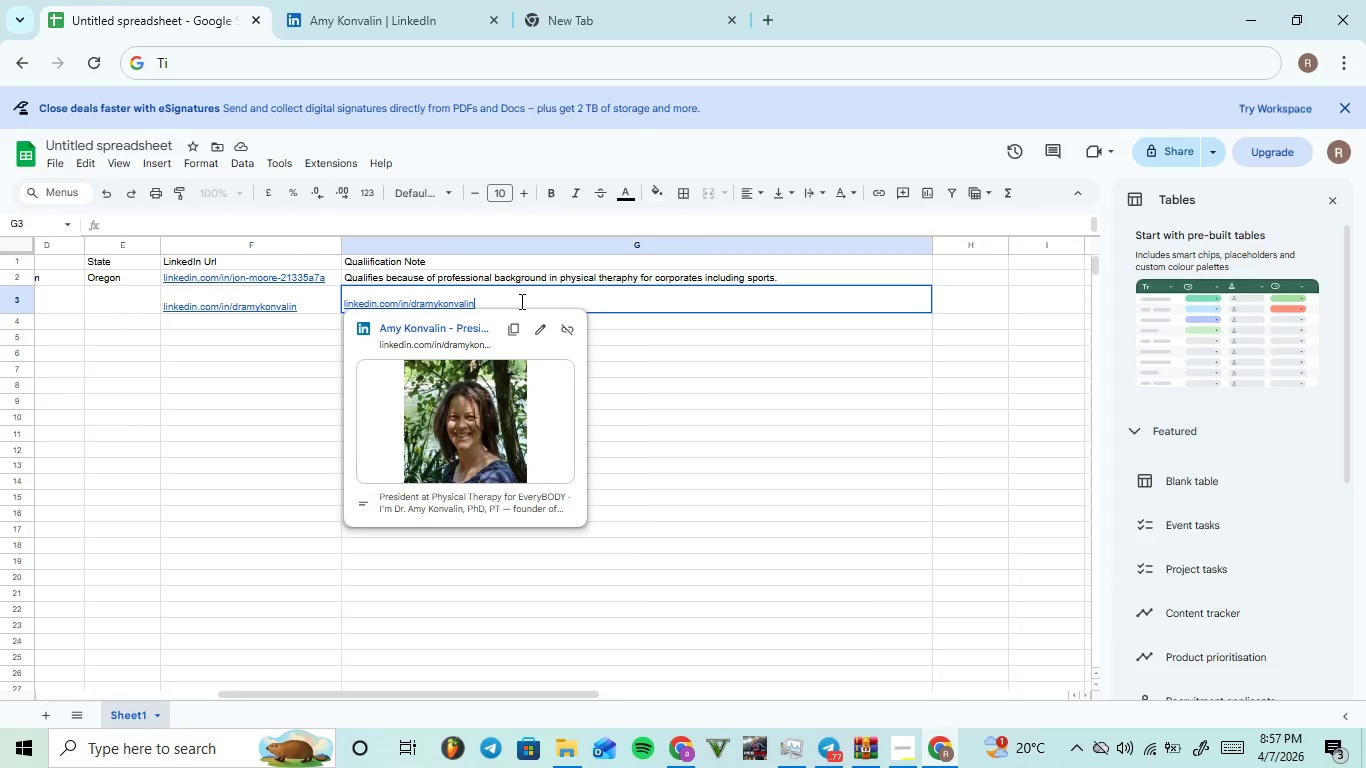 
left_click_drag(start_coordinate=[520, 301], to_coordinate=[284, 295])
 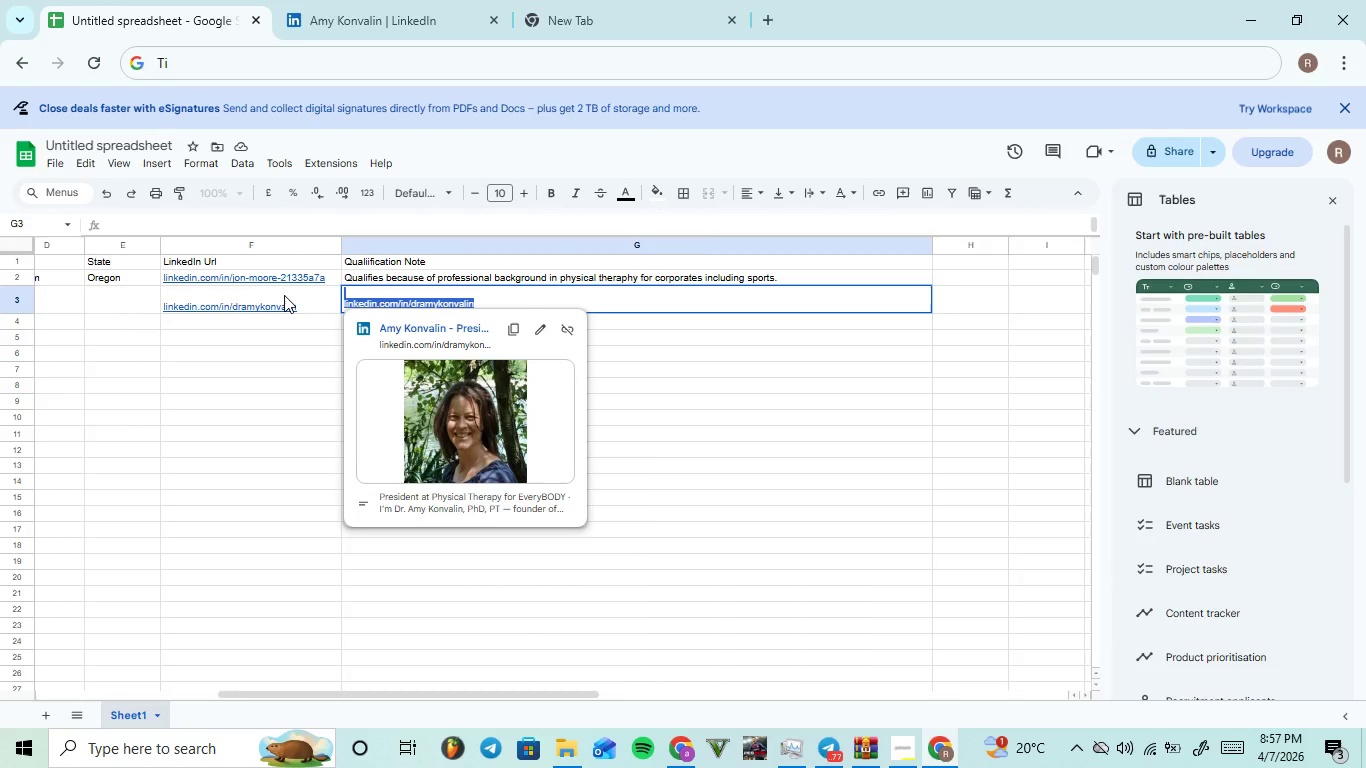 
hold_key(key=ControlLeft, duration=0.58)
 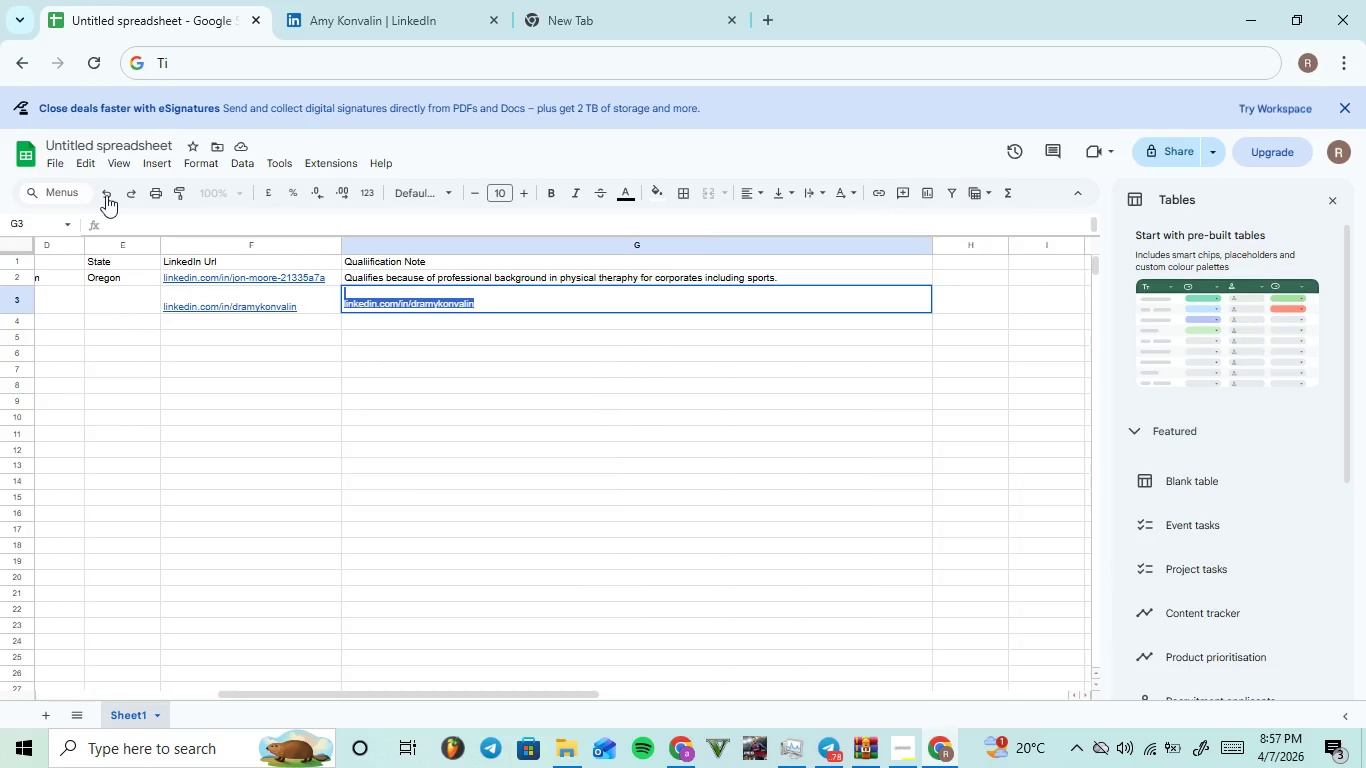 
left_click([109, 195])
 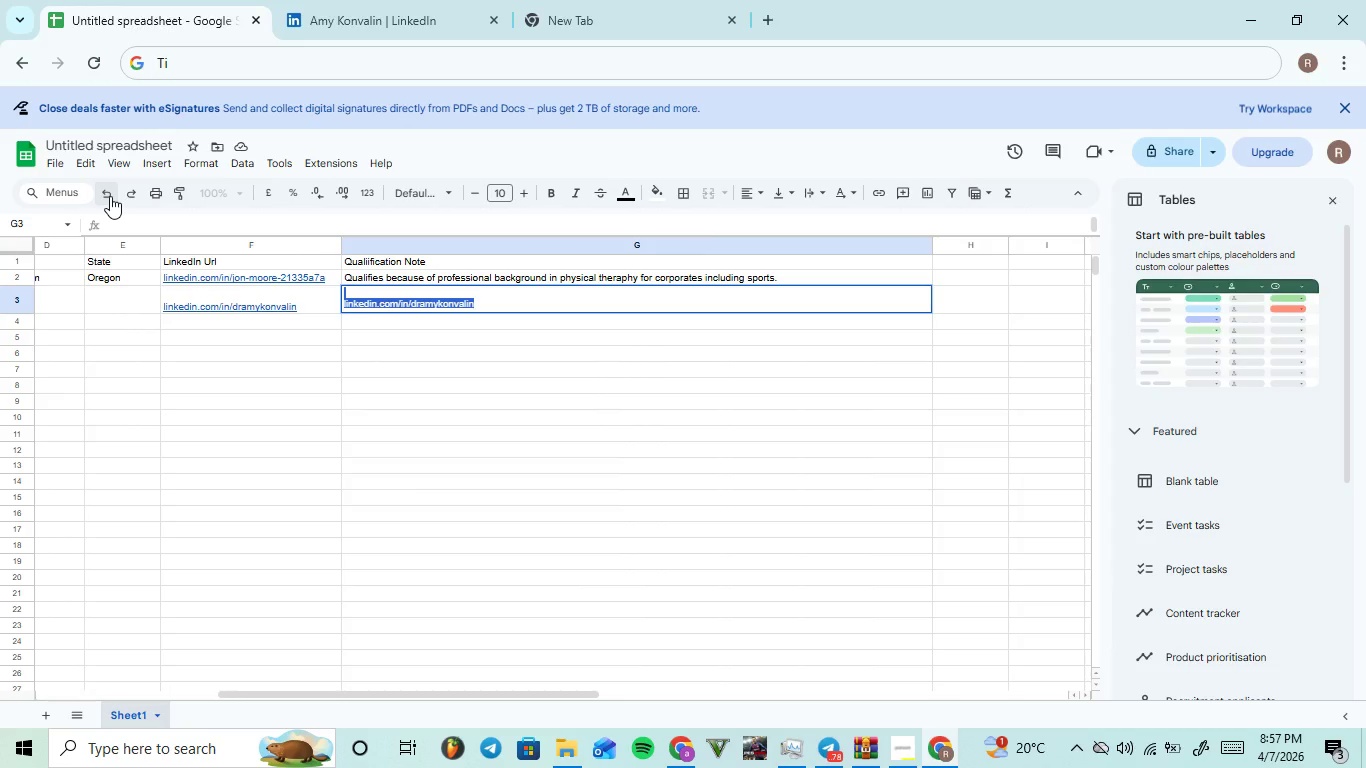 
left_click([110, 196])
 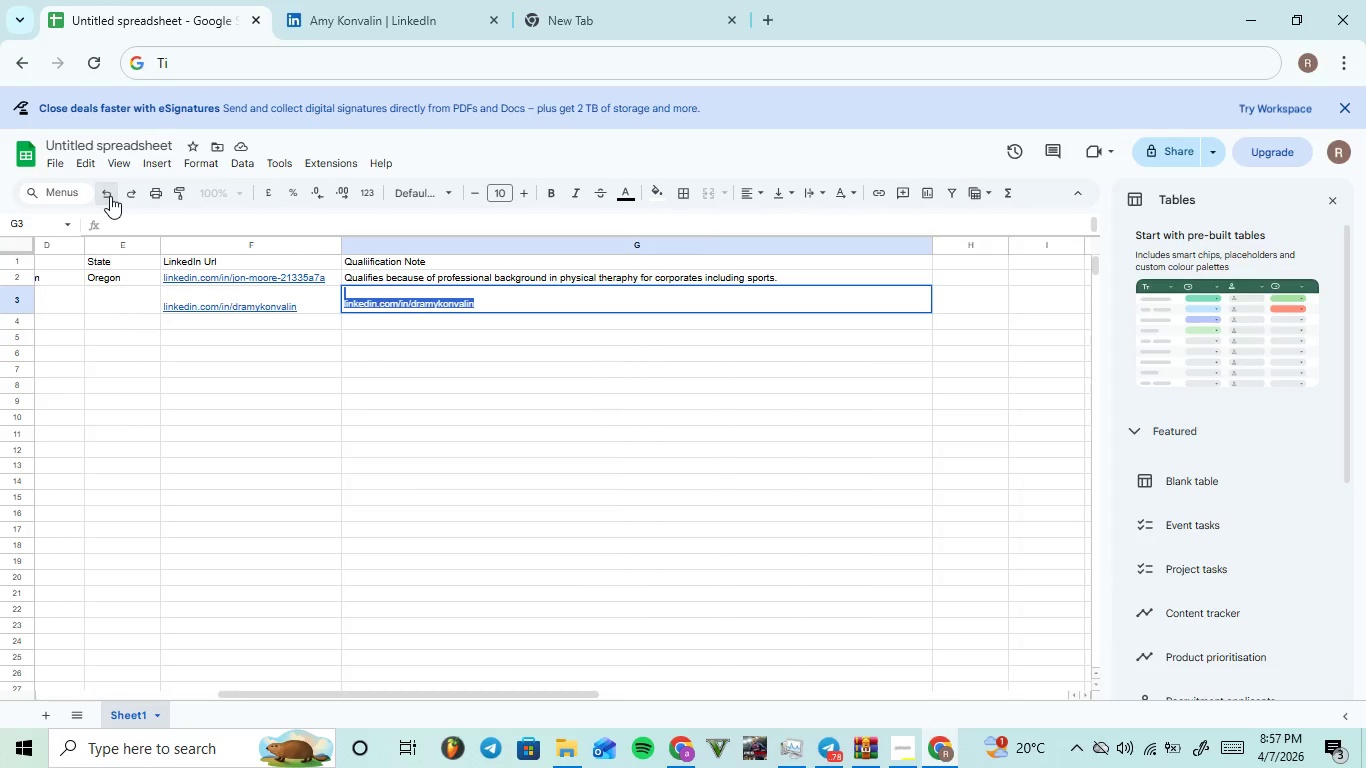 
double_click([110, 196])
 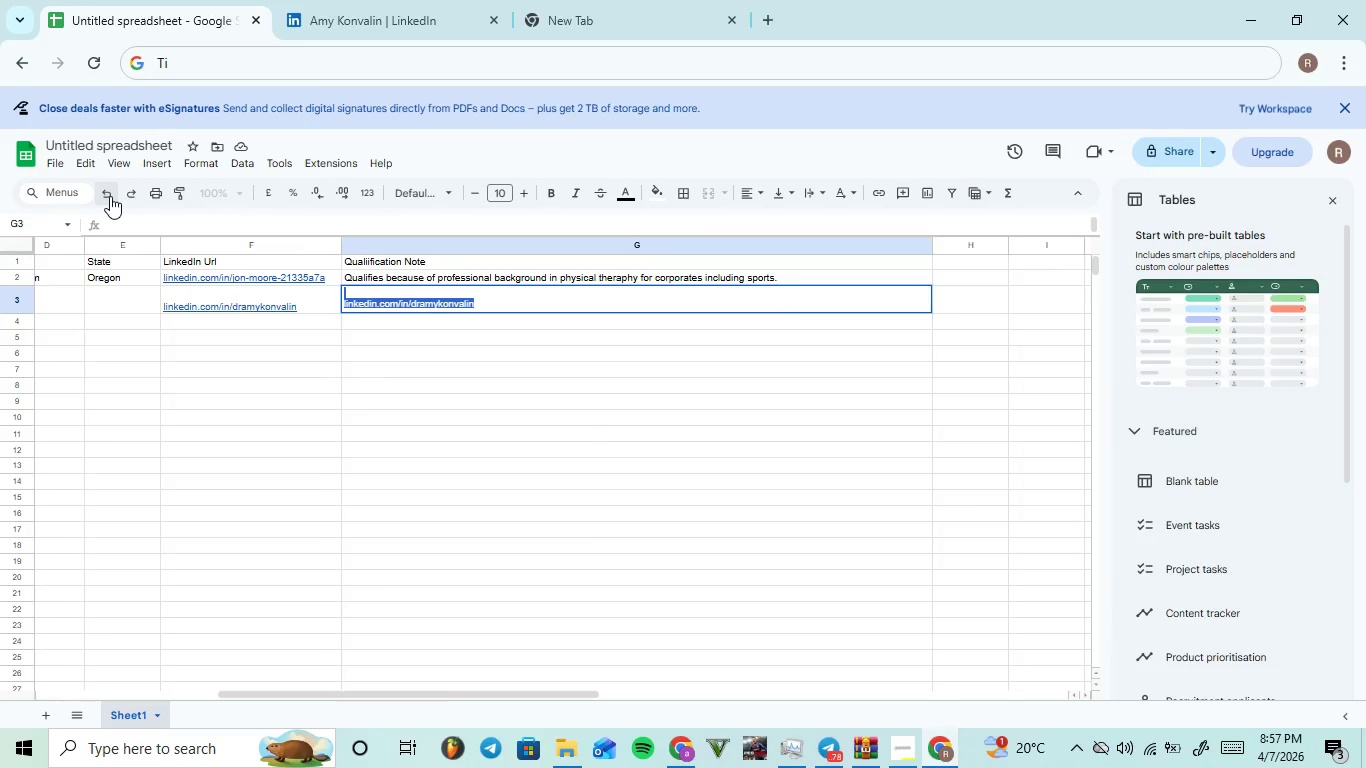 
triple_click([110, 196])
 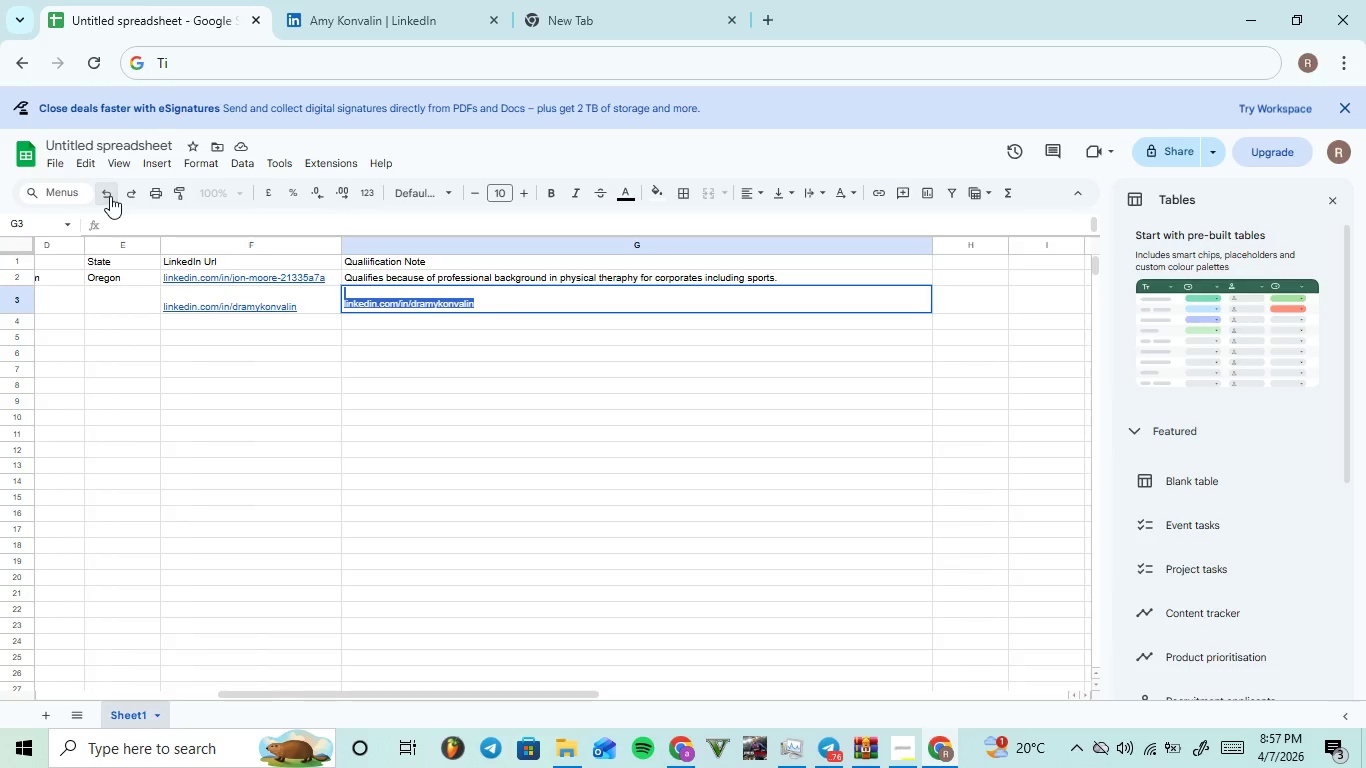 
triple_click([110, 196])
 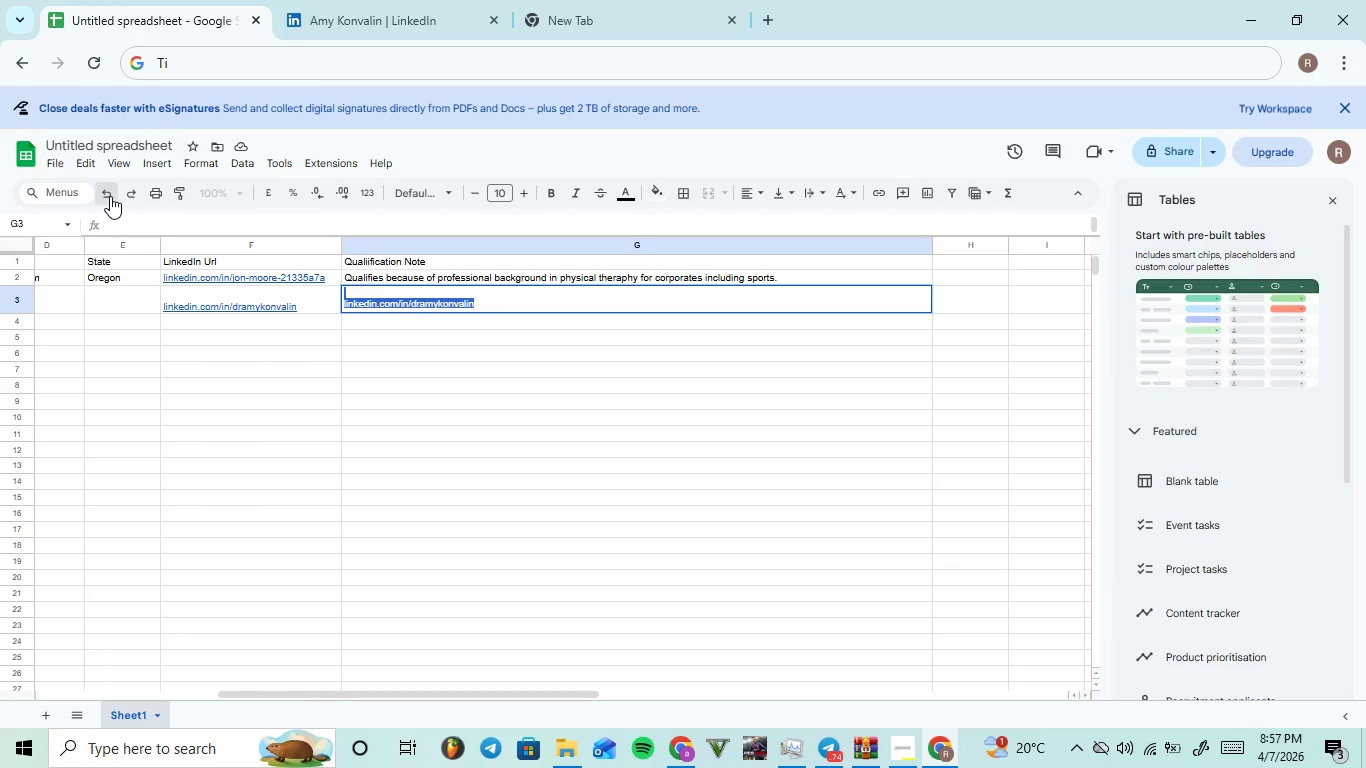 
left_click([110, 196])
 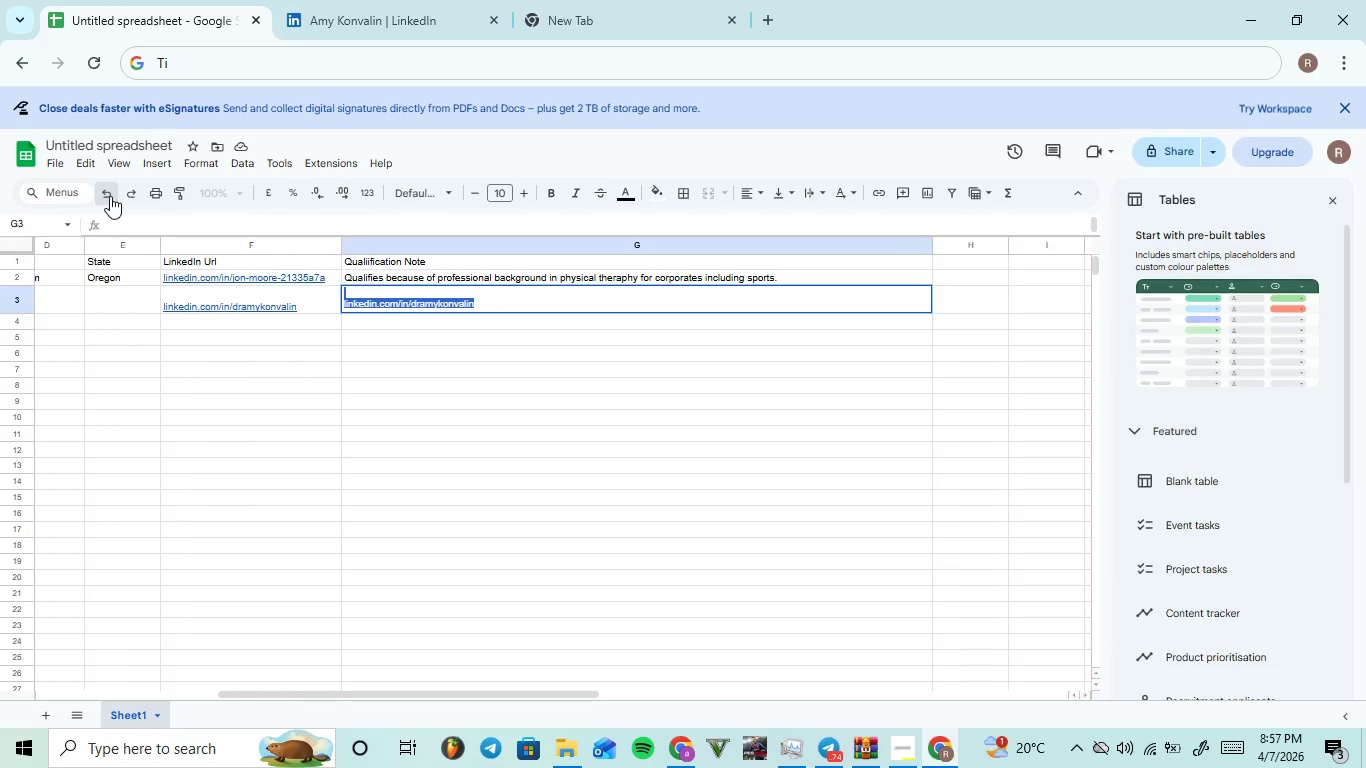 
double_click([110, 196])
 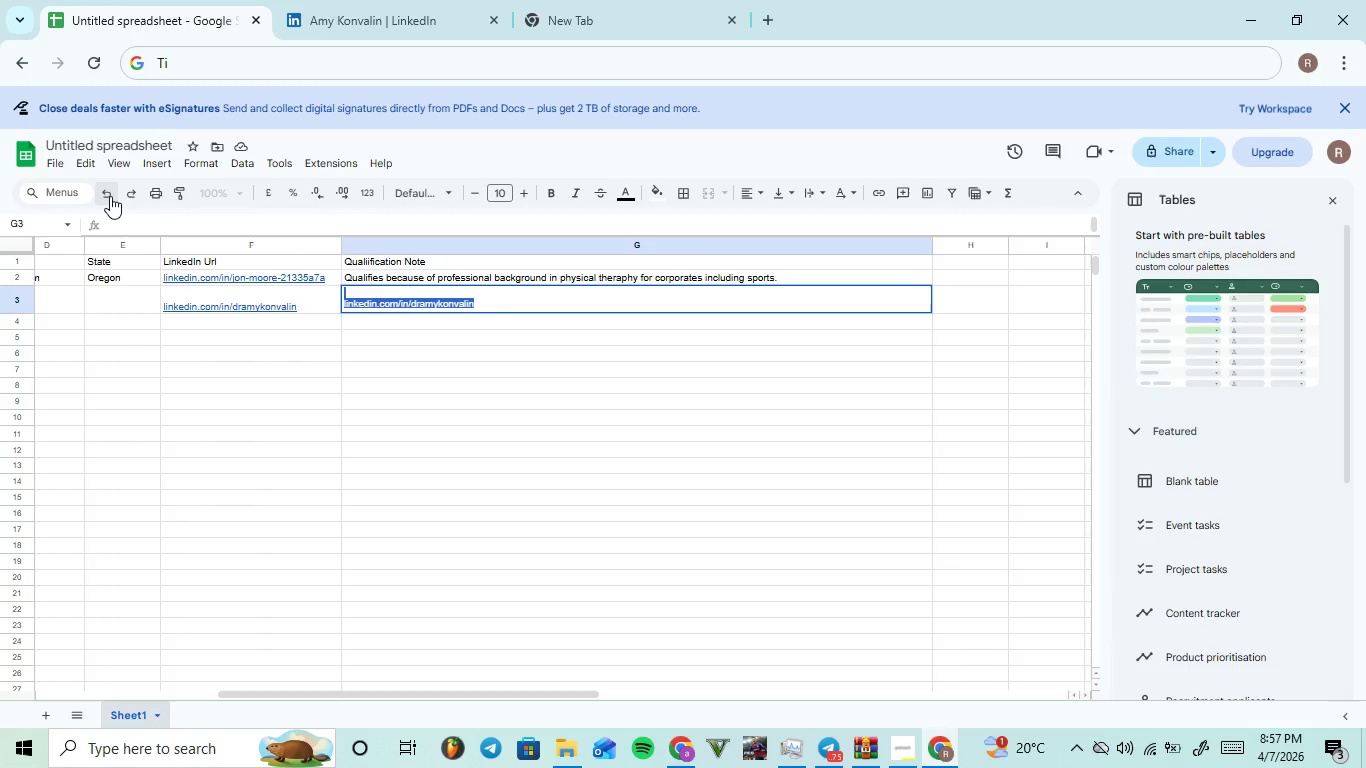 
triple_click([110, 196])
 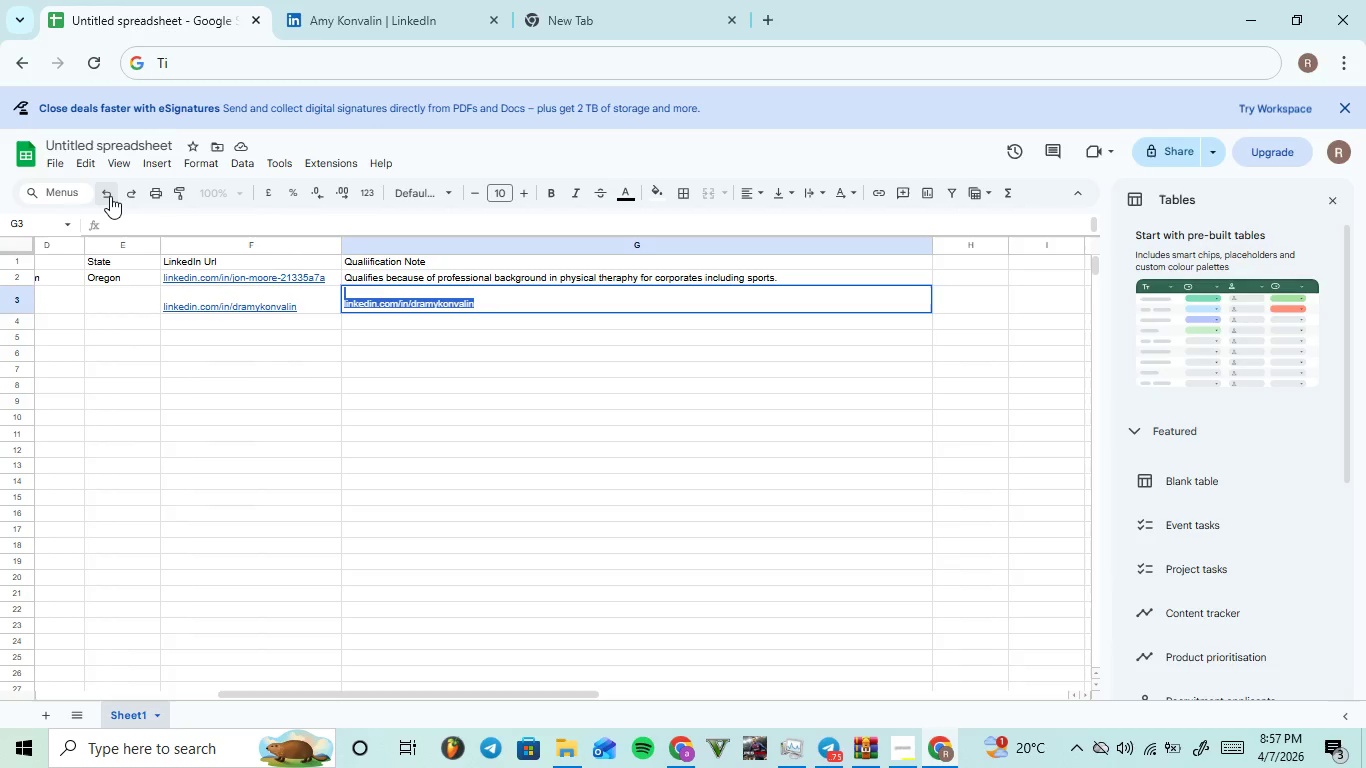 
triple_click([110, 196])
 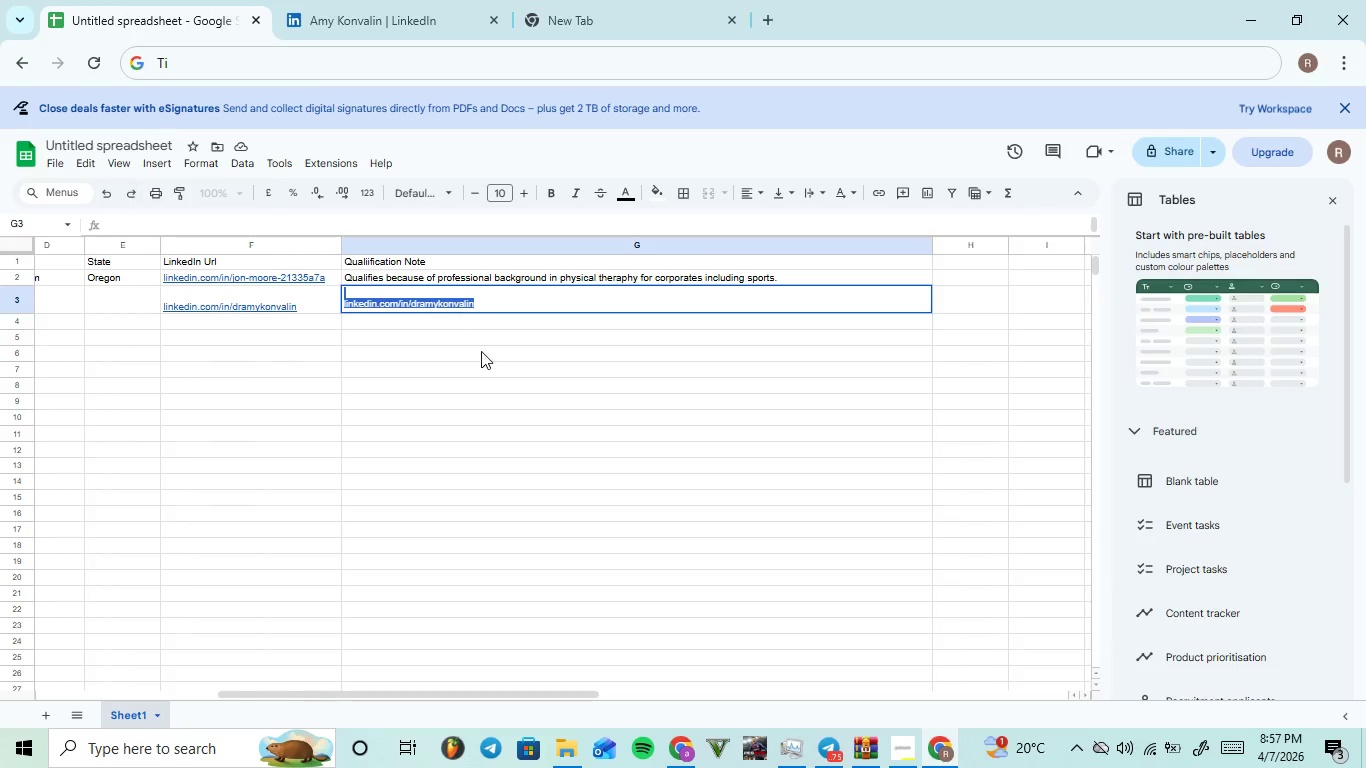 
hold_key(key=ControlLeft, duration=0.39)
 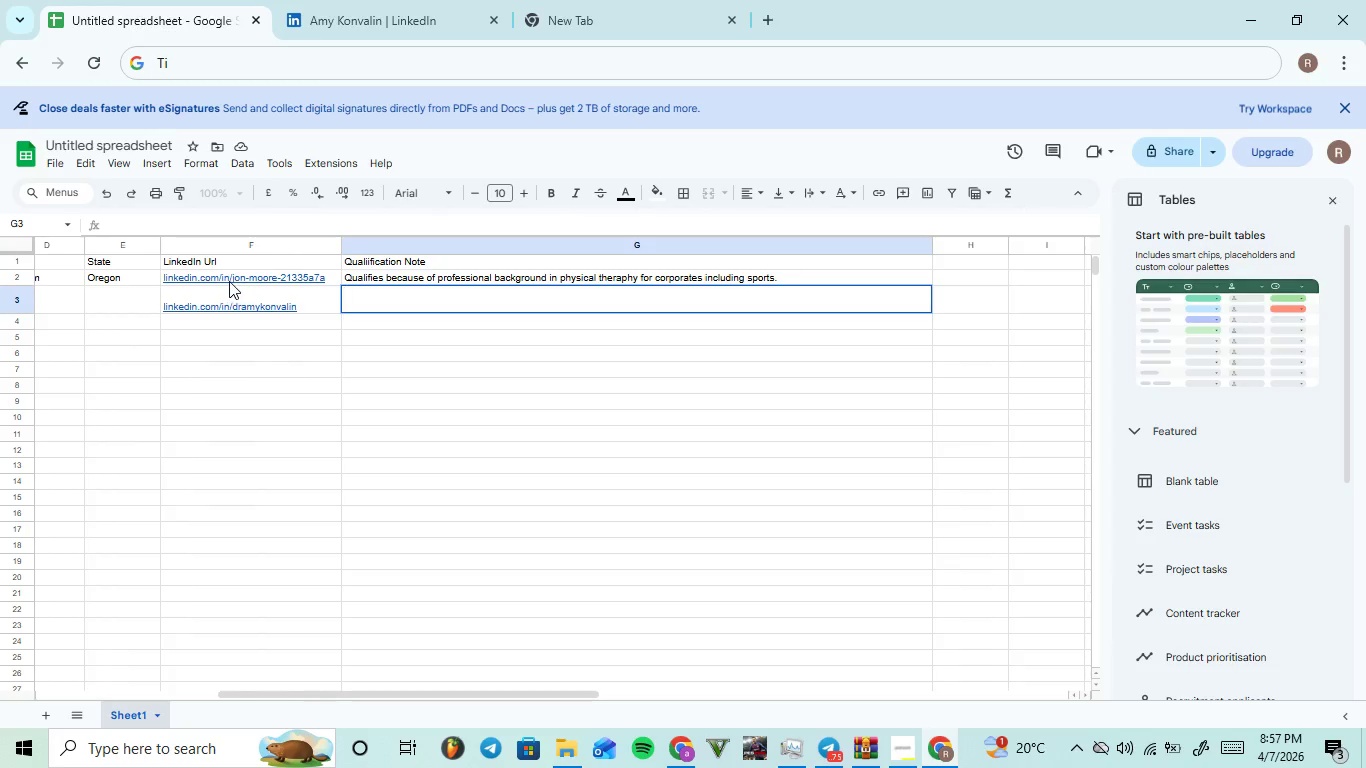 
key(X)
 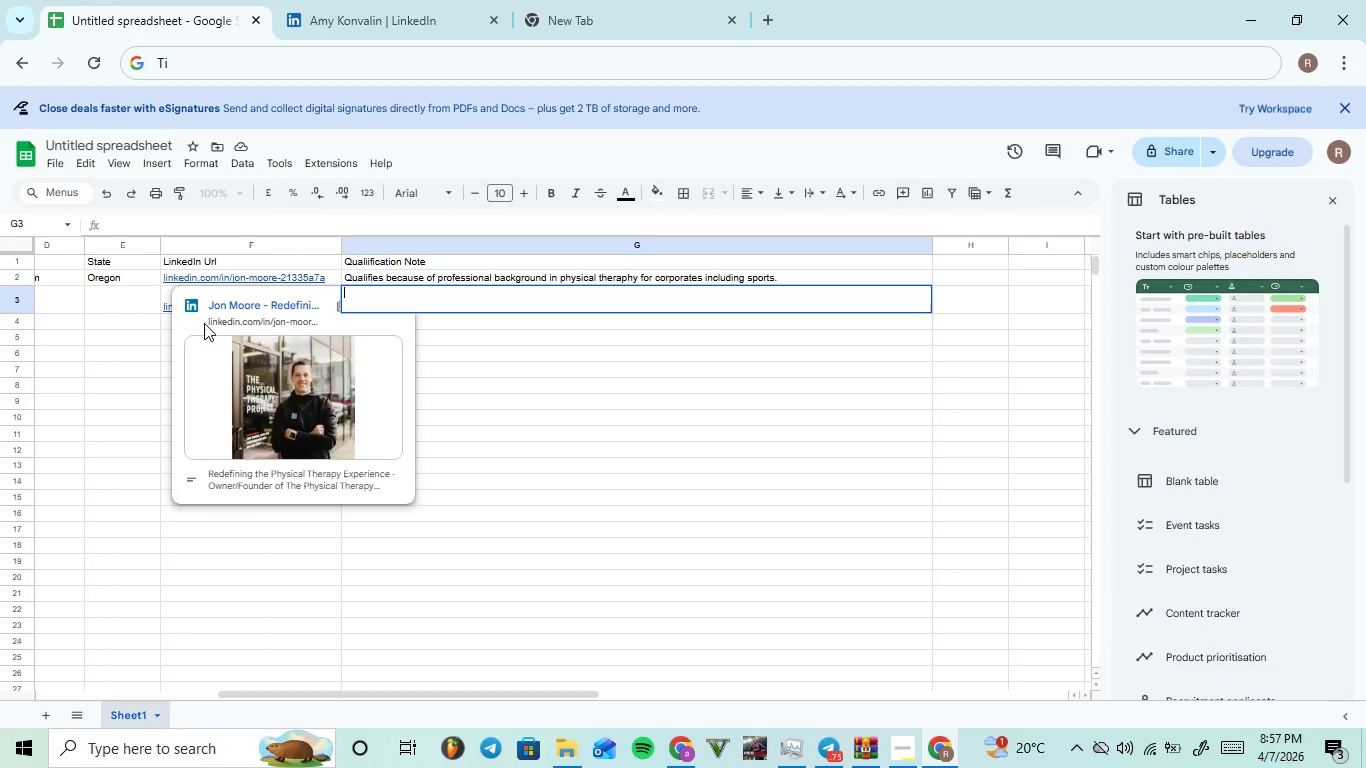 
left_click([119, 329])
 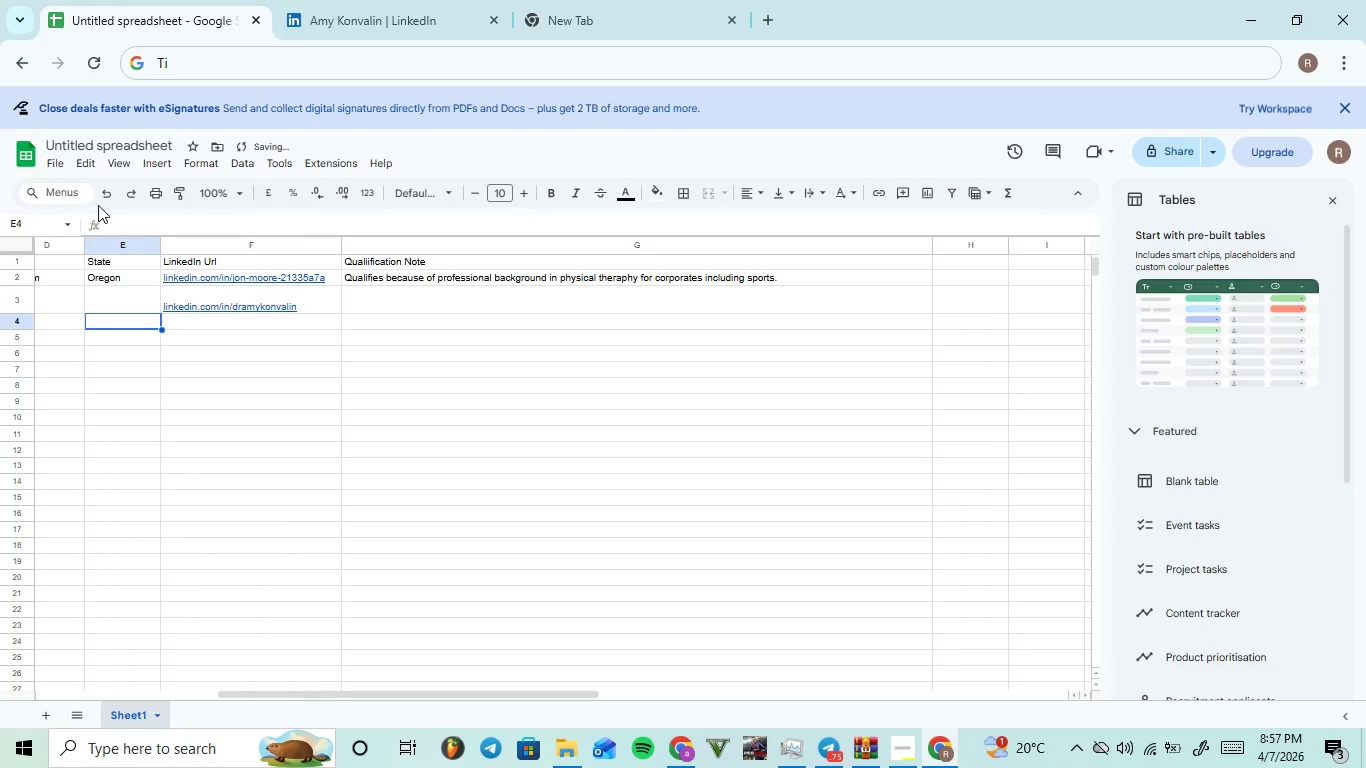 
left_click([106, 201])
 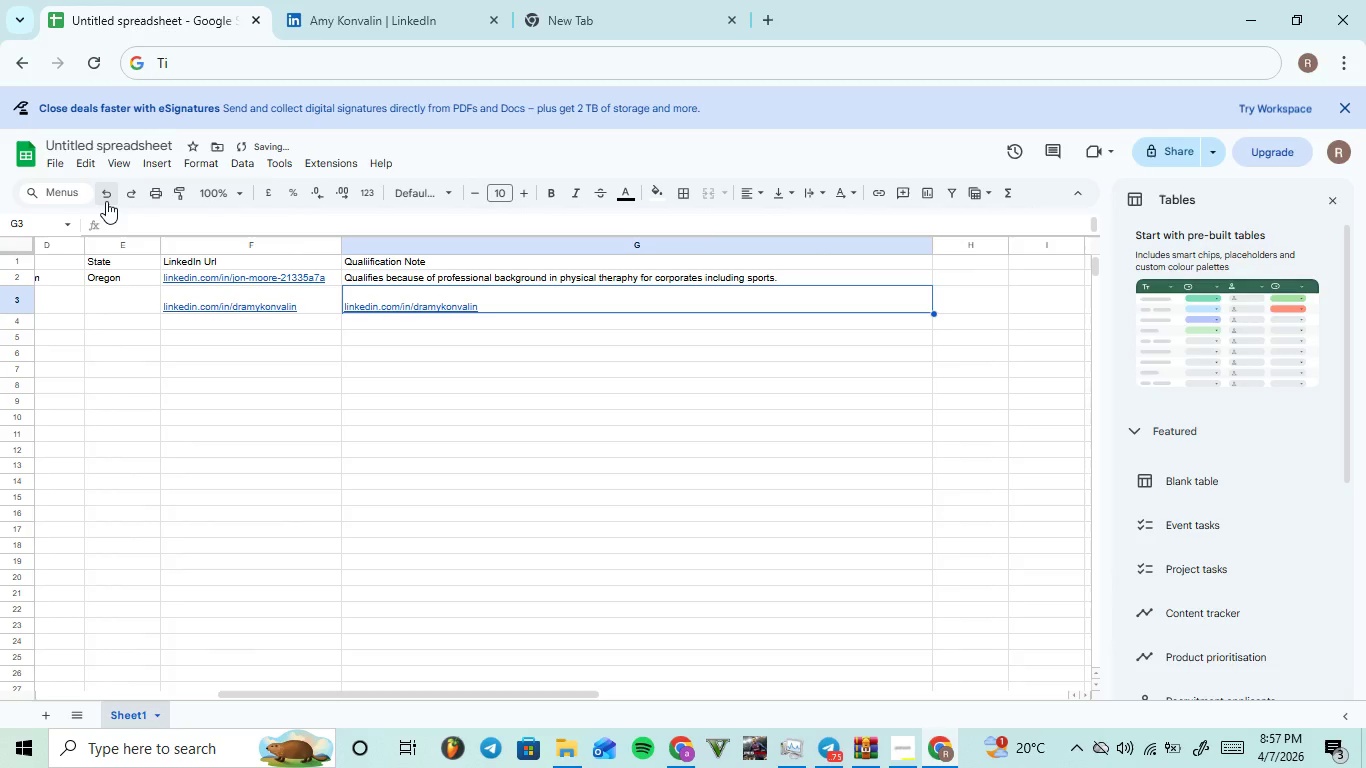 
left_click([106, 201])
 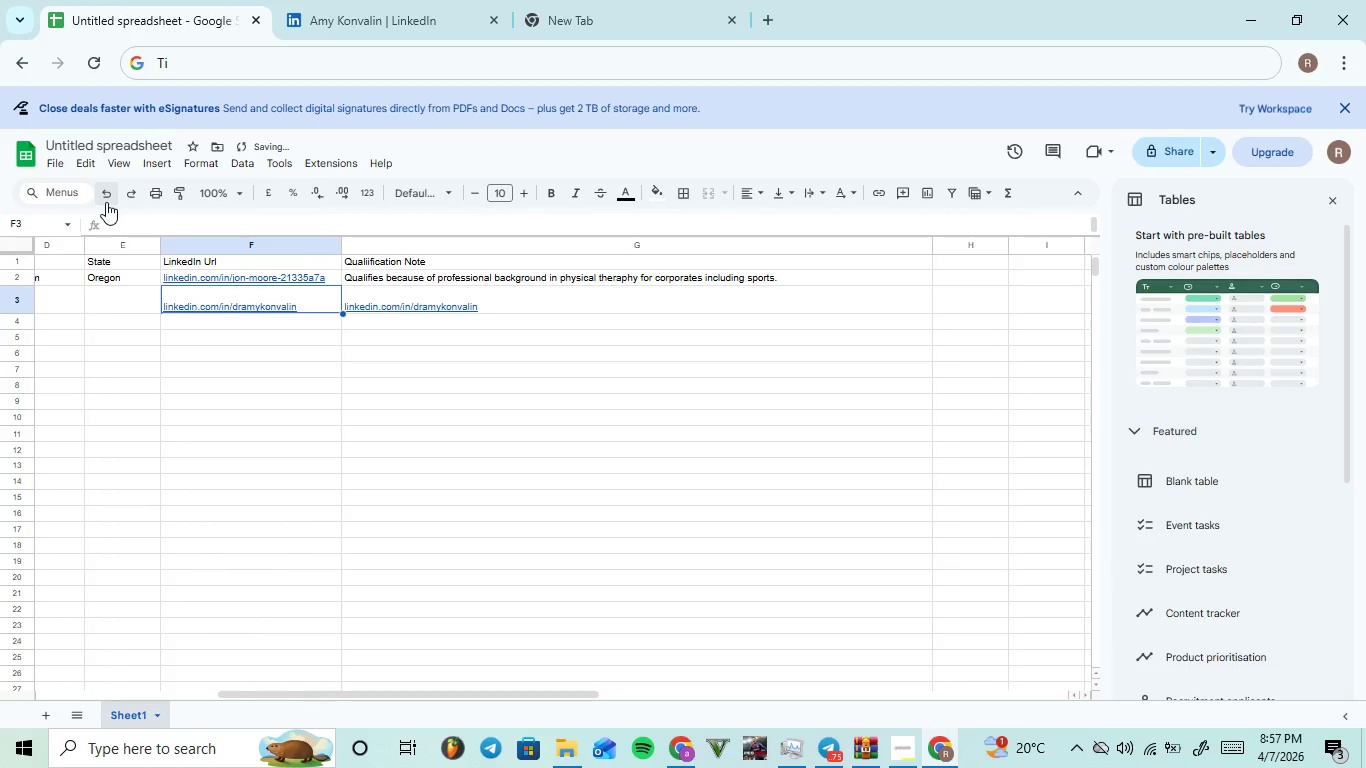 
left_click([106, 202])
 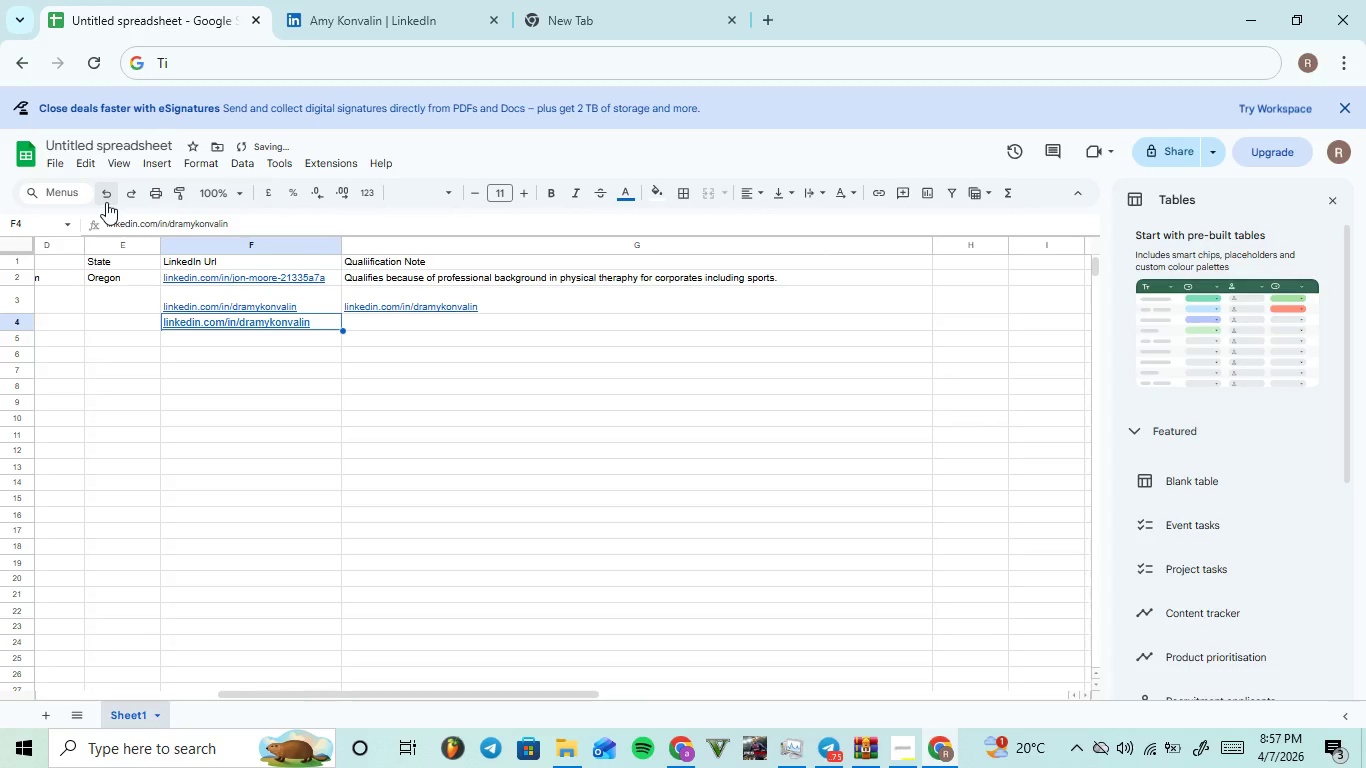 
left_click([106, 202])
 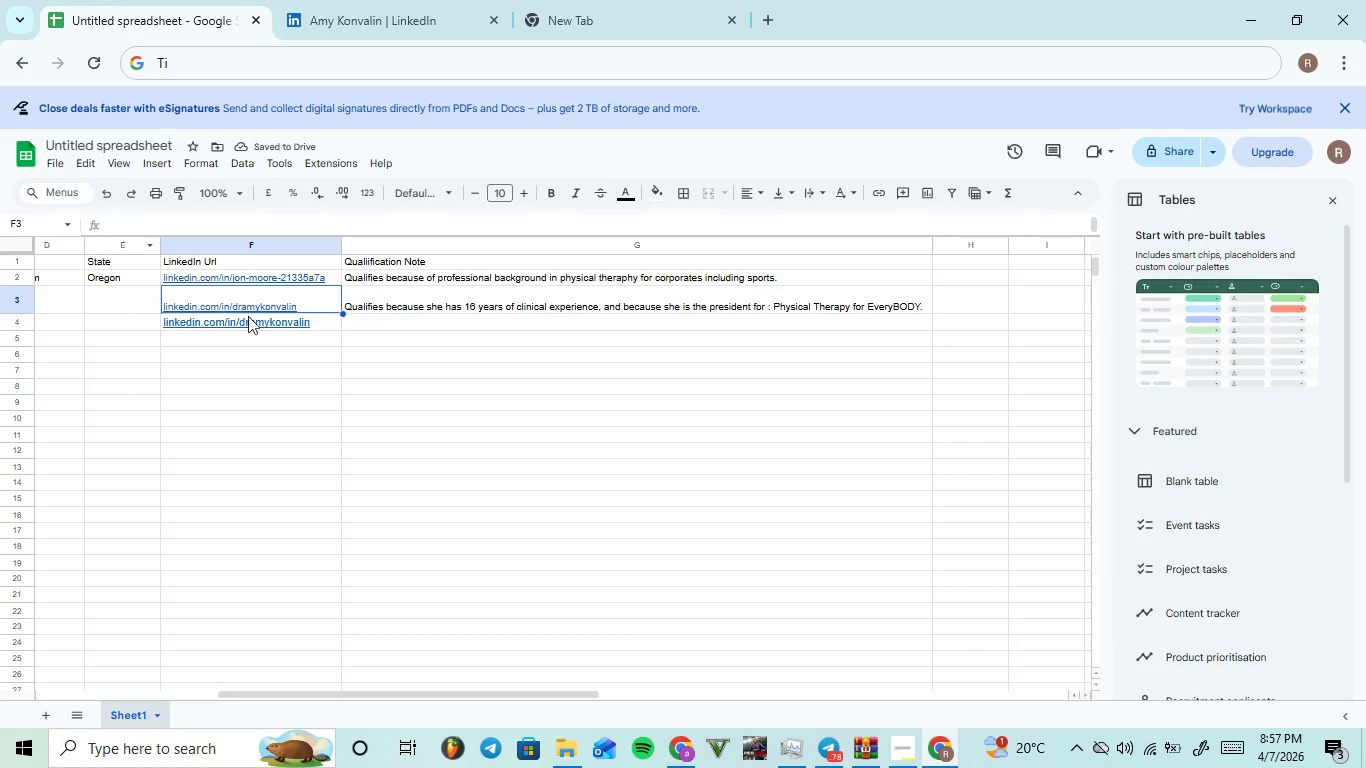 
left_click([310, 326])
 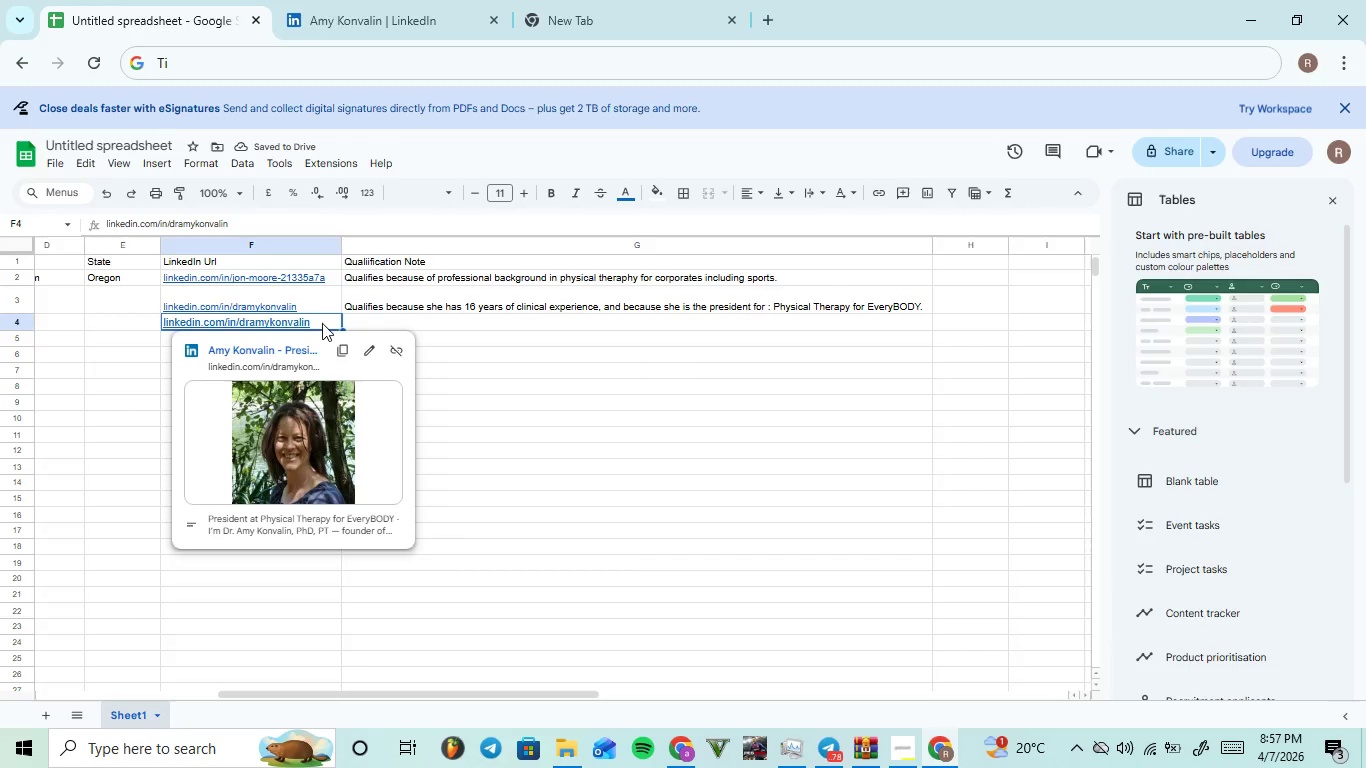 
double_click([323, 321])
 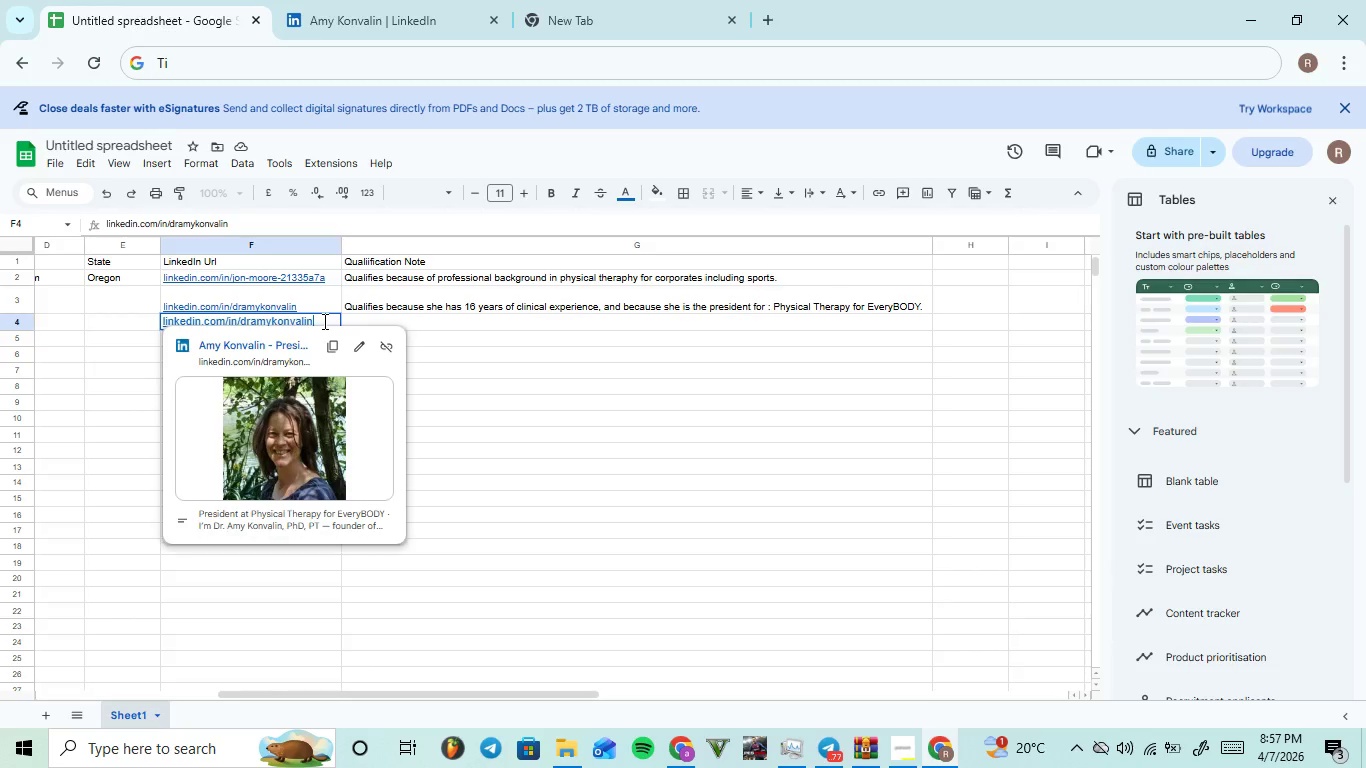 
left_click_drag(start_coordinate=[323, 321], to_coordinate=[152, 352])
 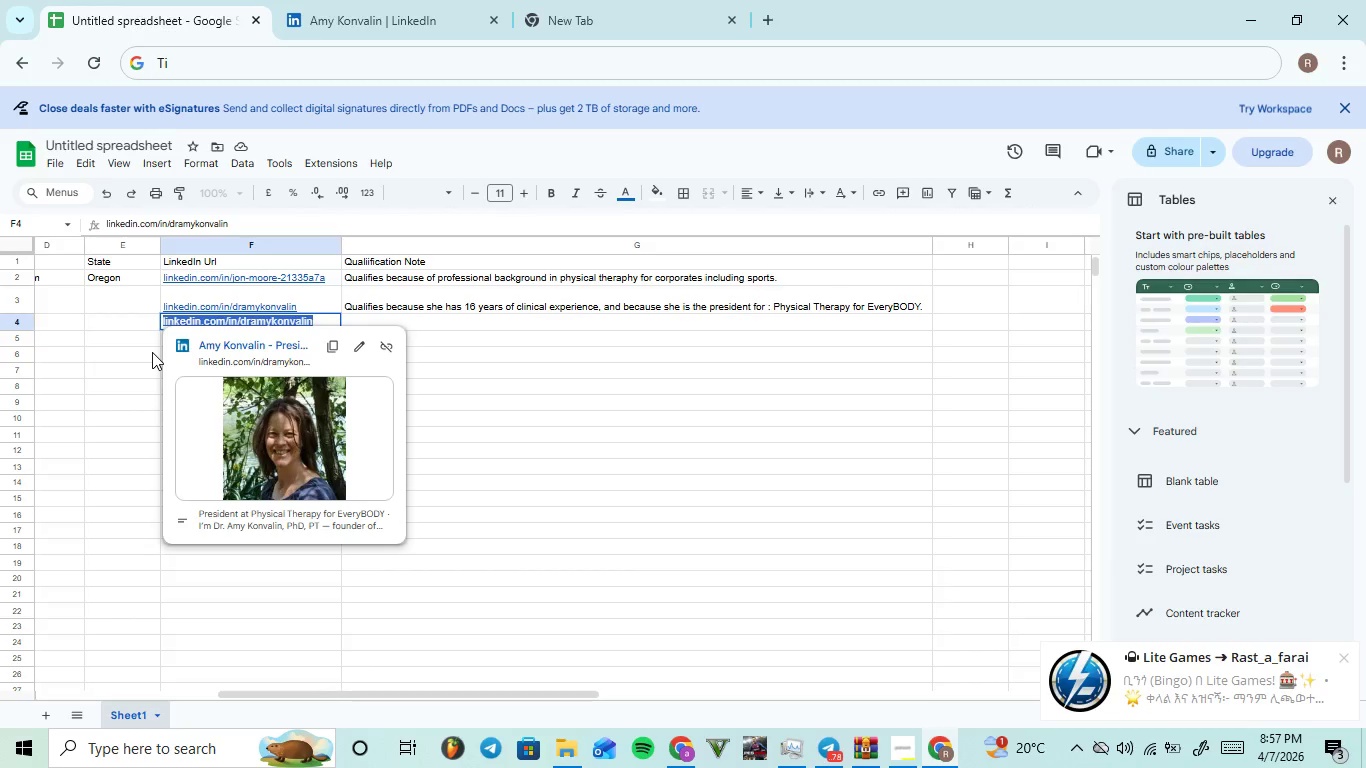 
key(Control+X)
 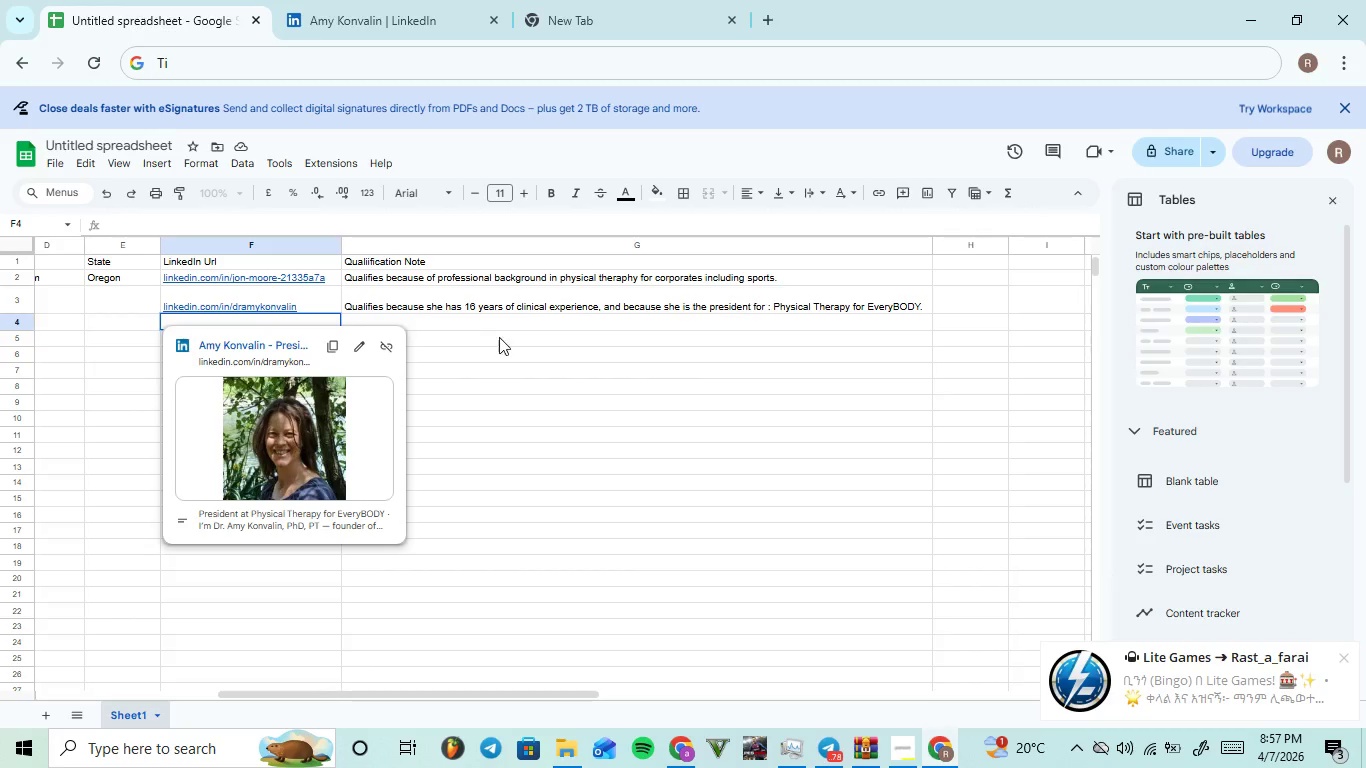 
left_click([580, 397])
 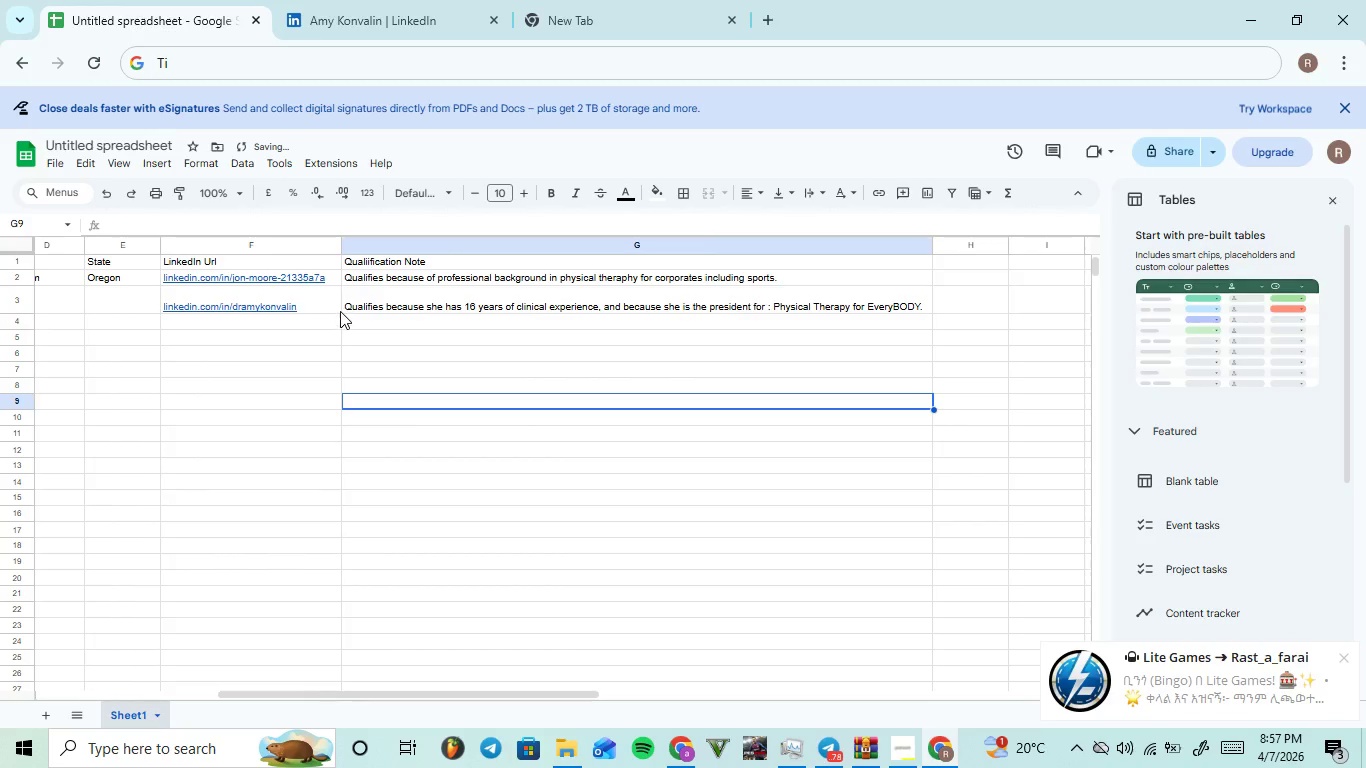 
left_click([332, 307])
 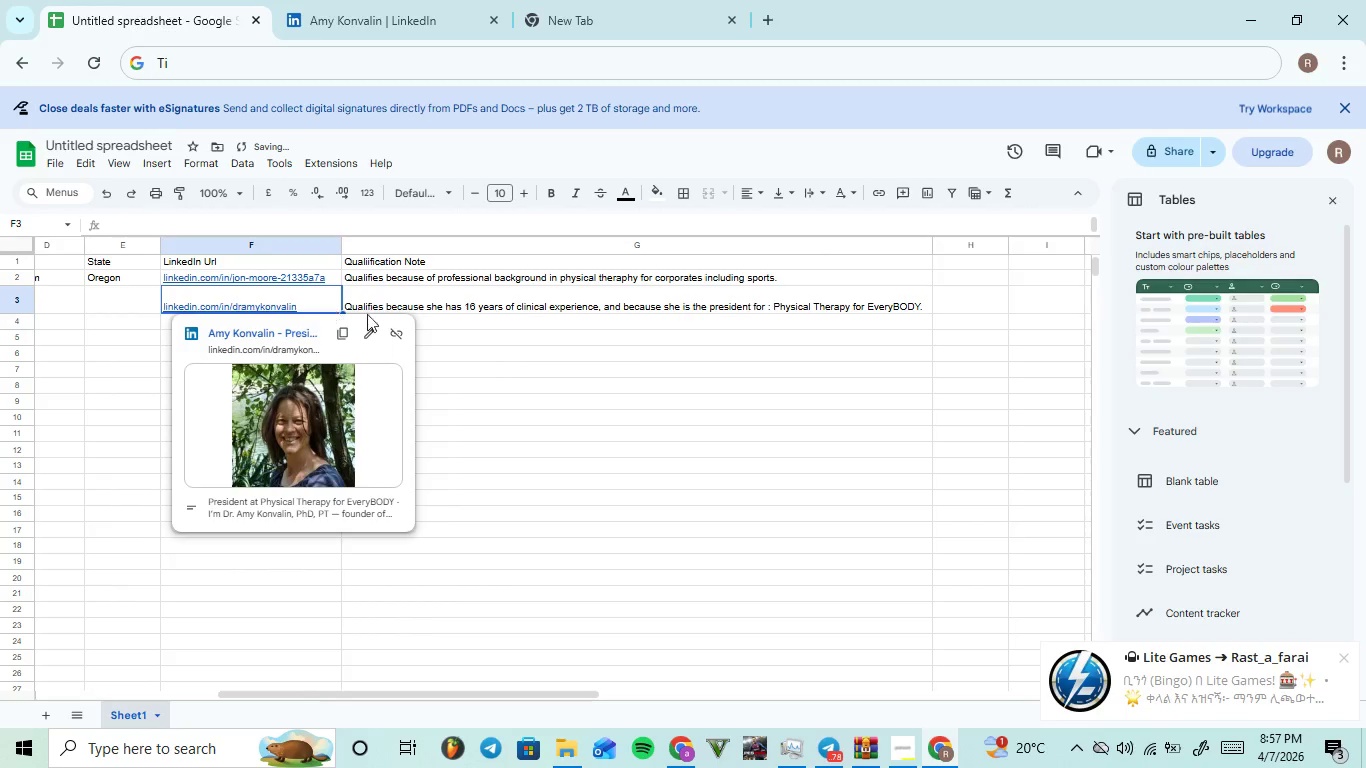 
left_click([575, 407])
 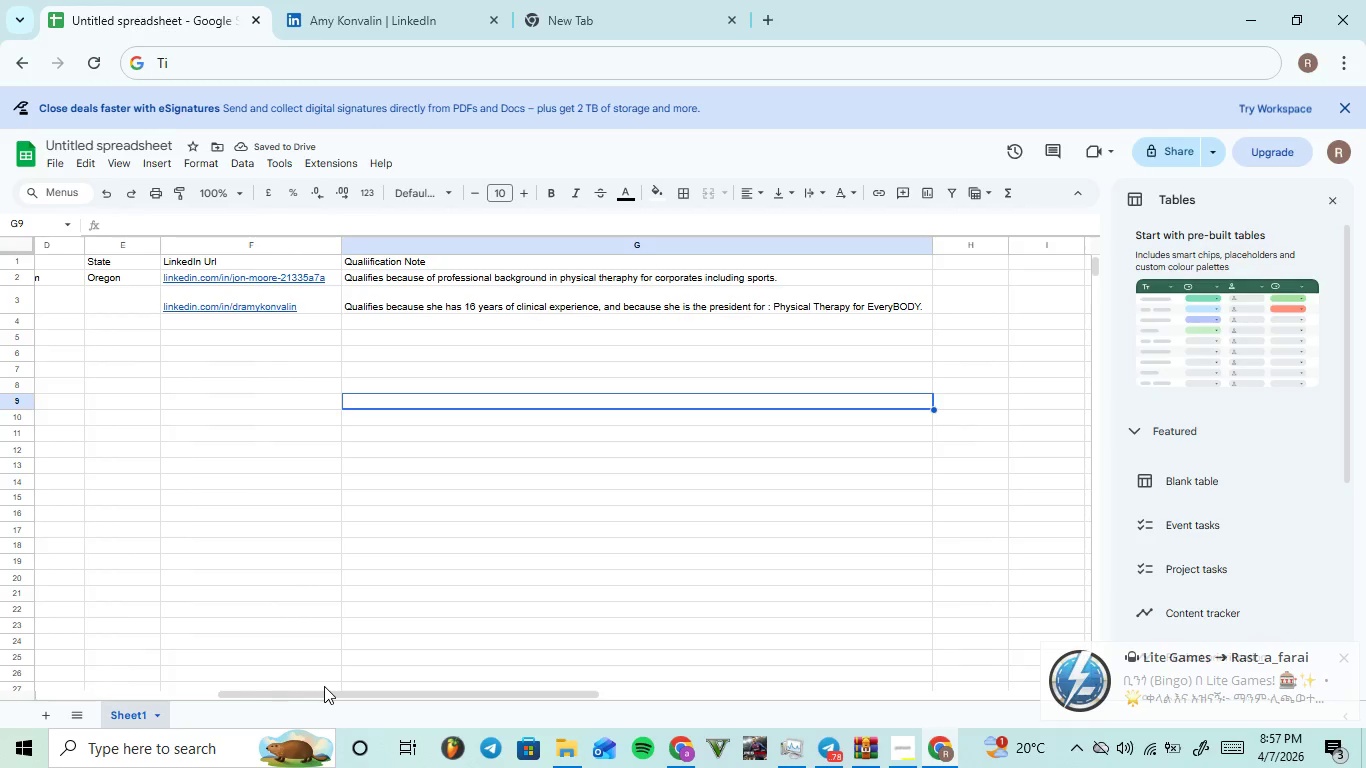 
left_click_drag(start_coordinate=[327, 692], to_coordinate=[133, 662])
 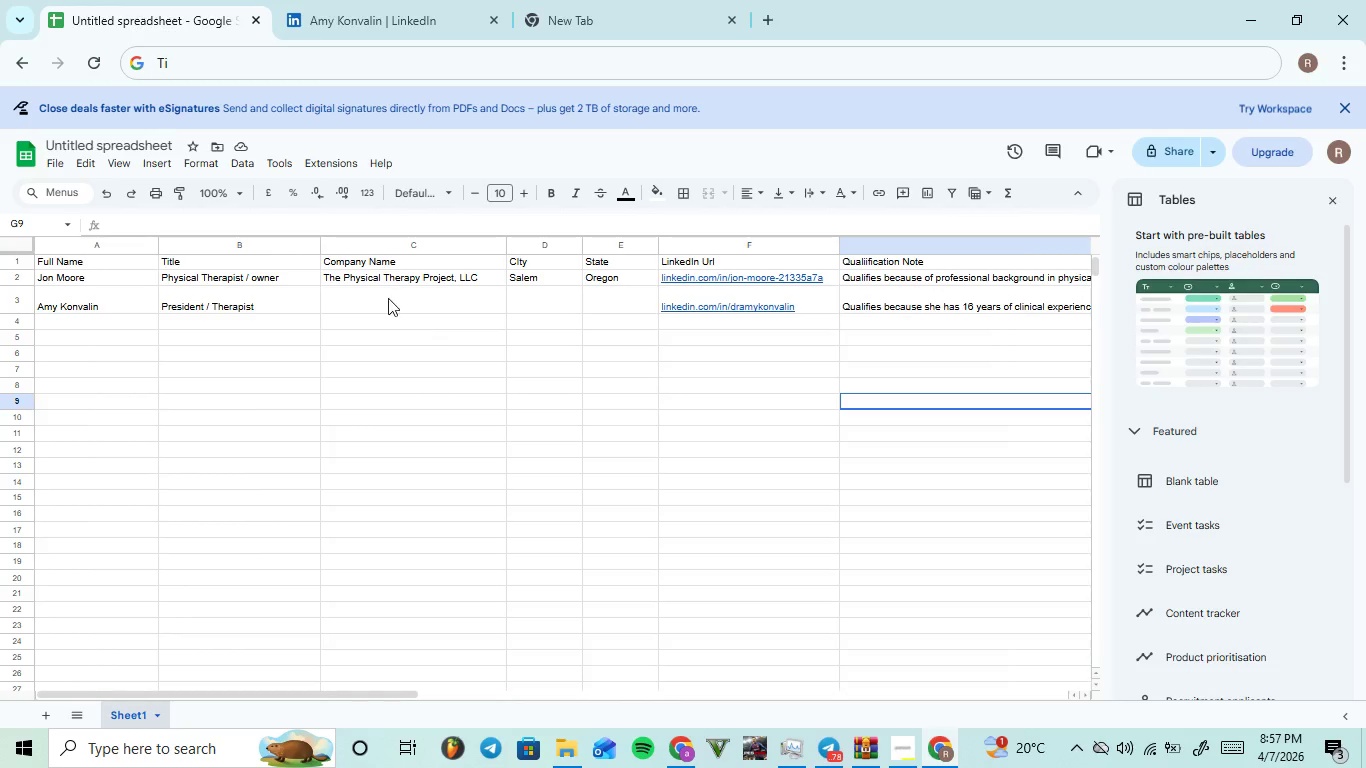 
left_click([388, 298])
 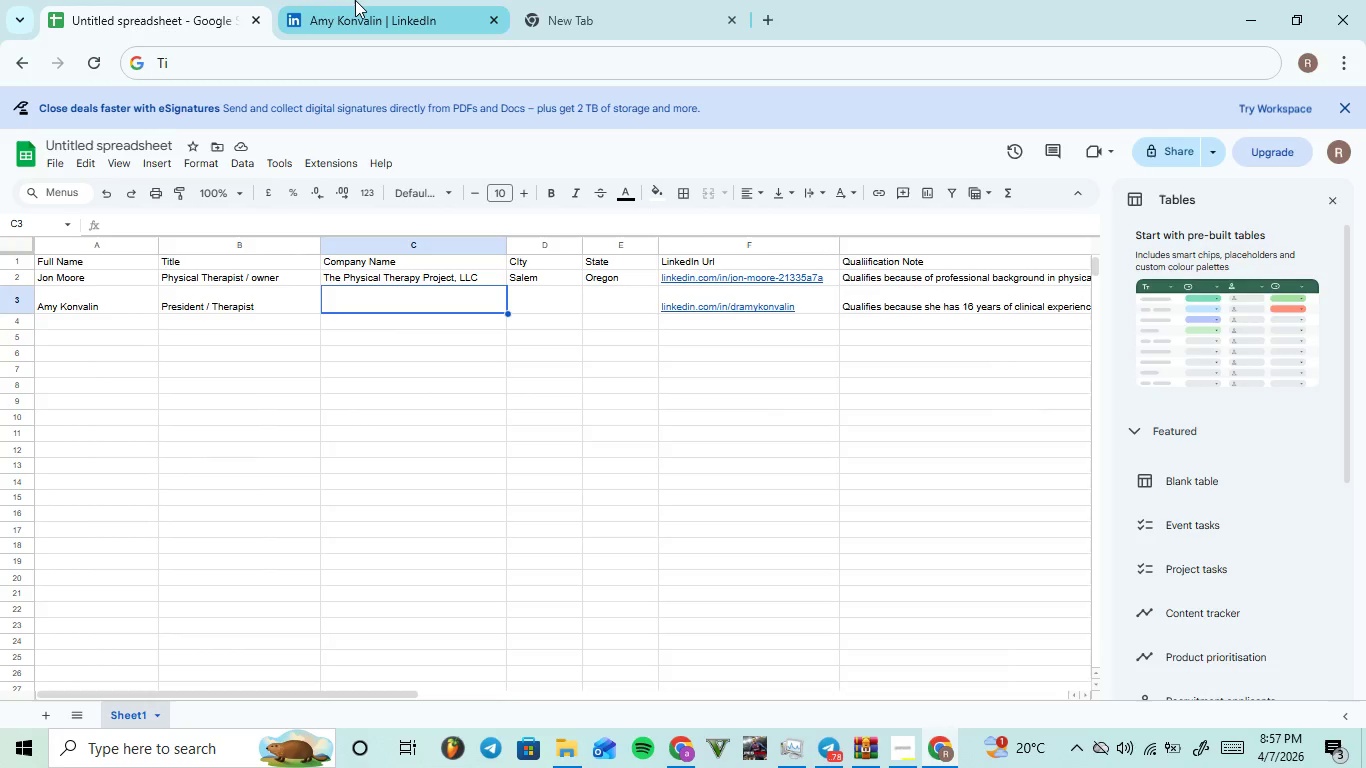 
left_click([356, 1])
 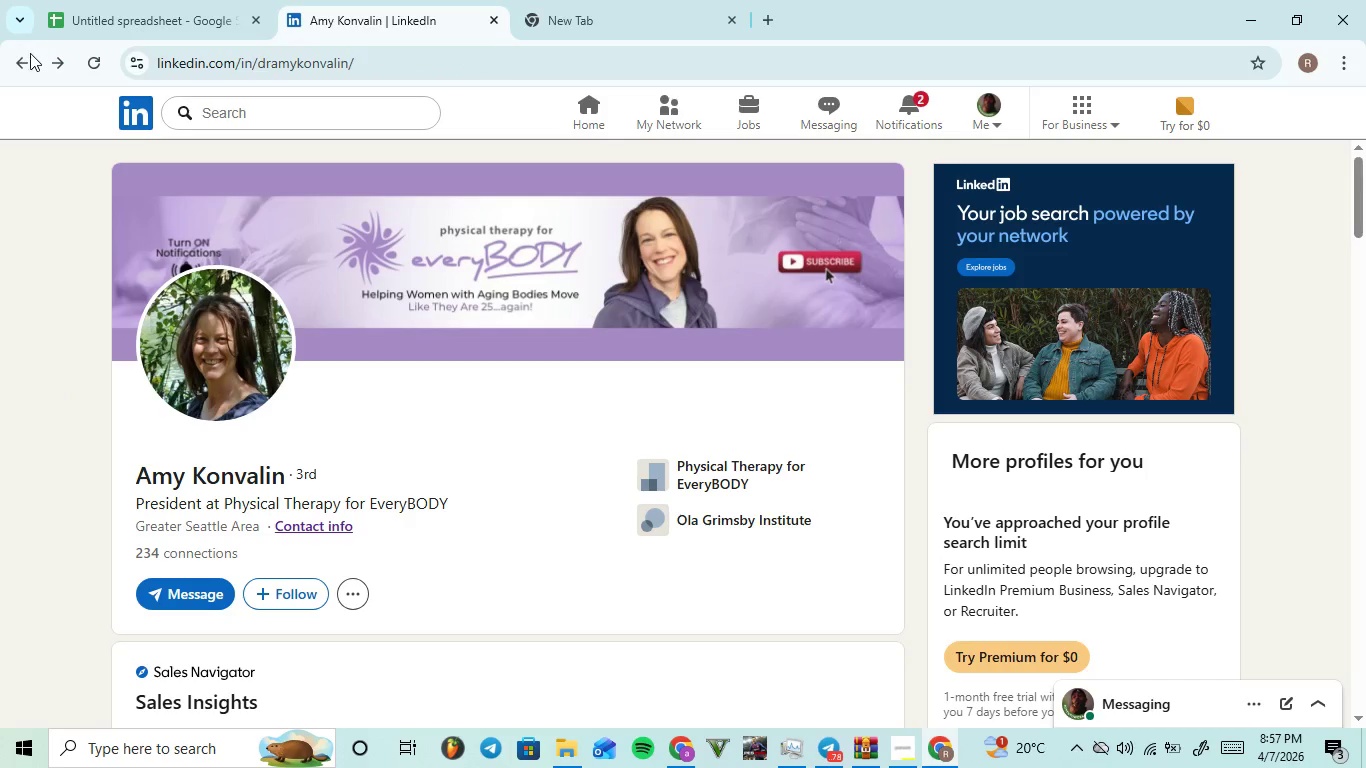 
left_click([26, 58])
 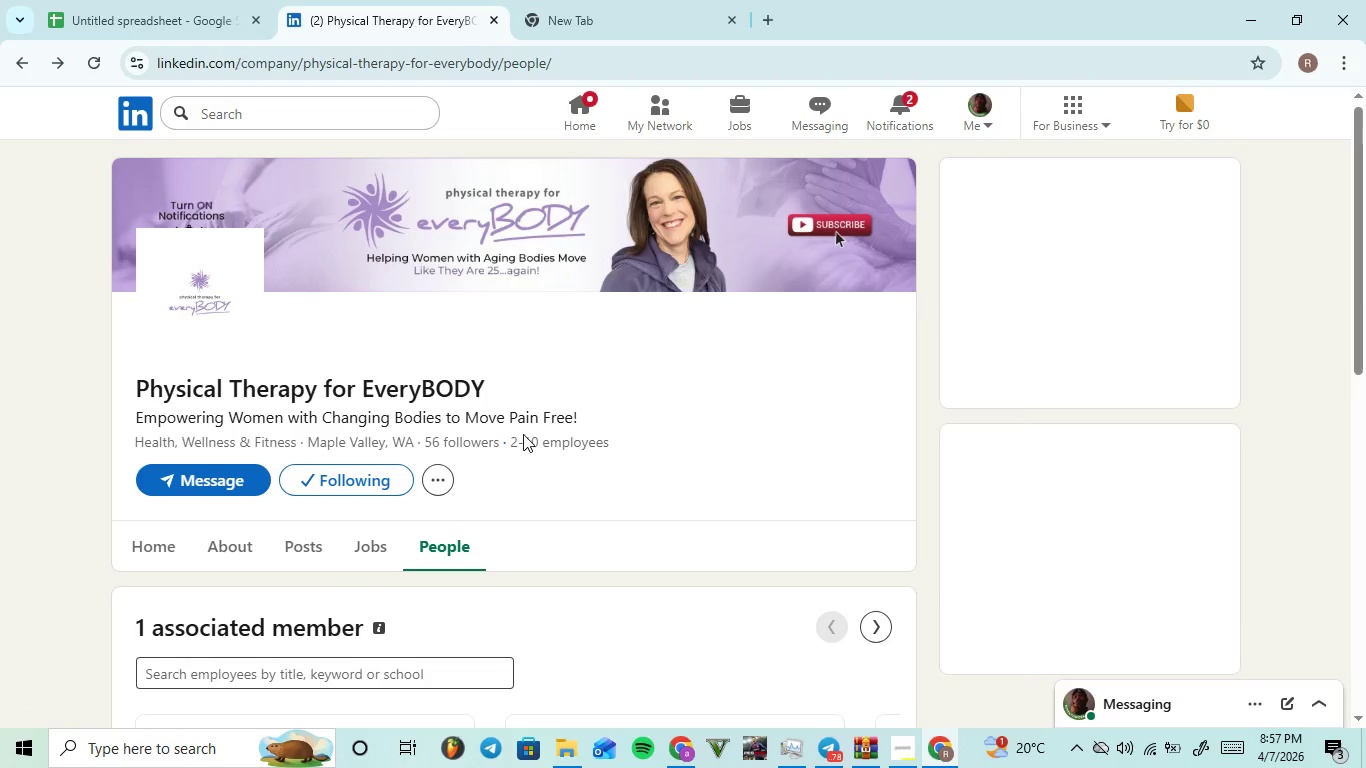 
left_click_drag(start_coordinate=[493, 386], to_coordinate=[138, 365])
 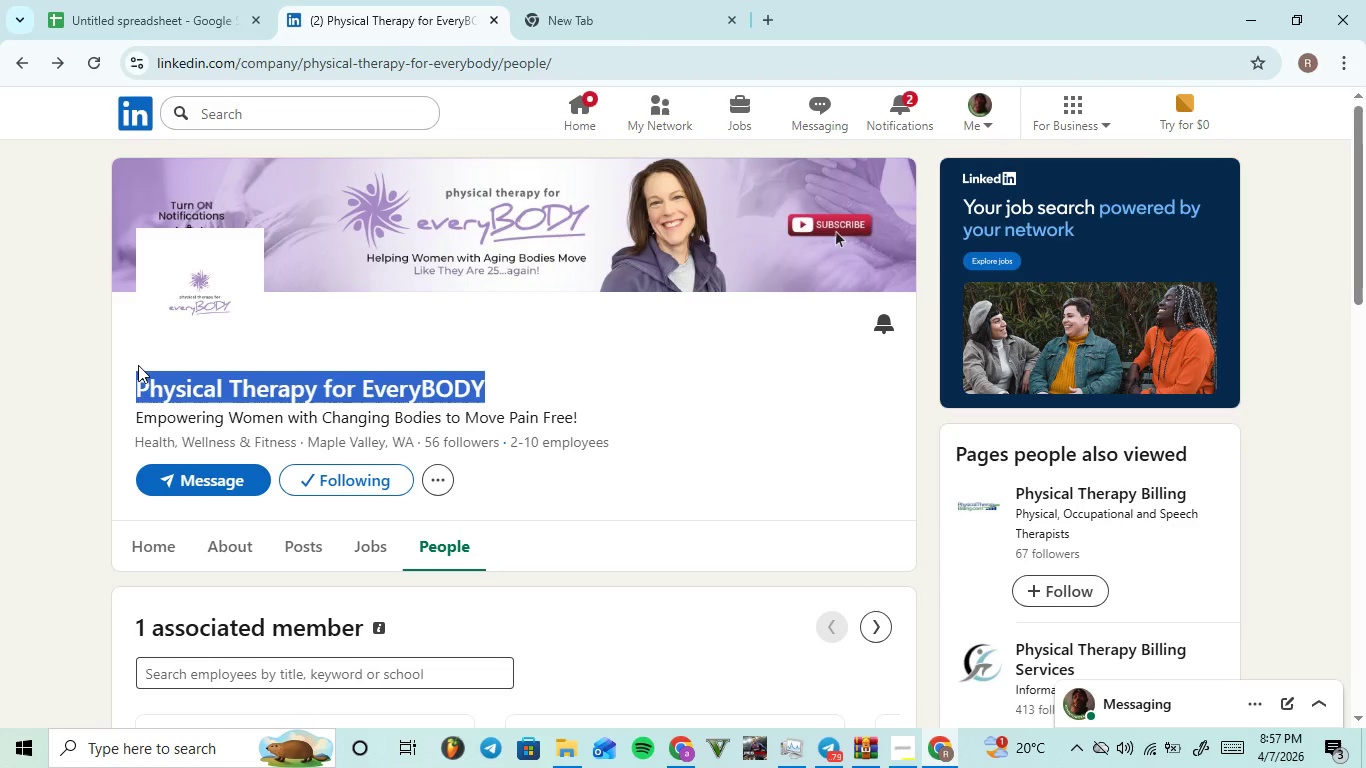 
hold_key(key=ControlLeft, duration=0.88)
 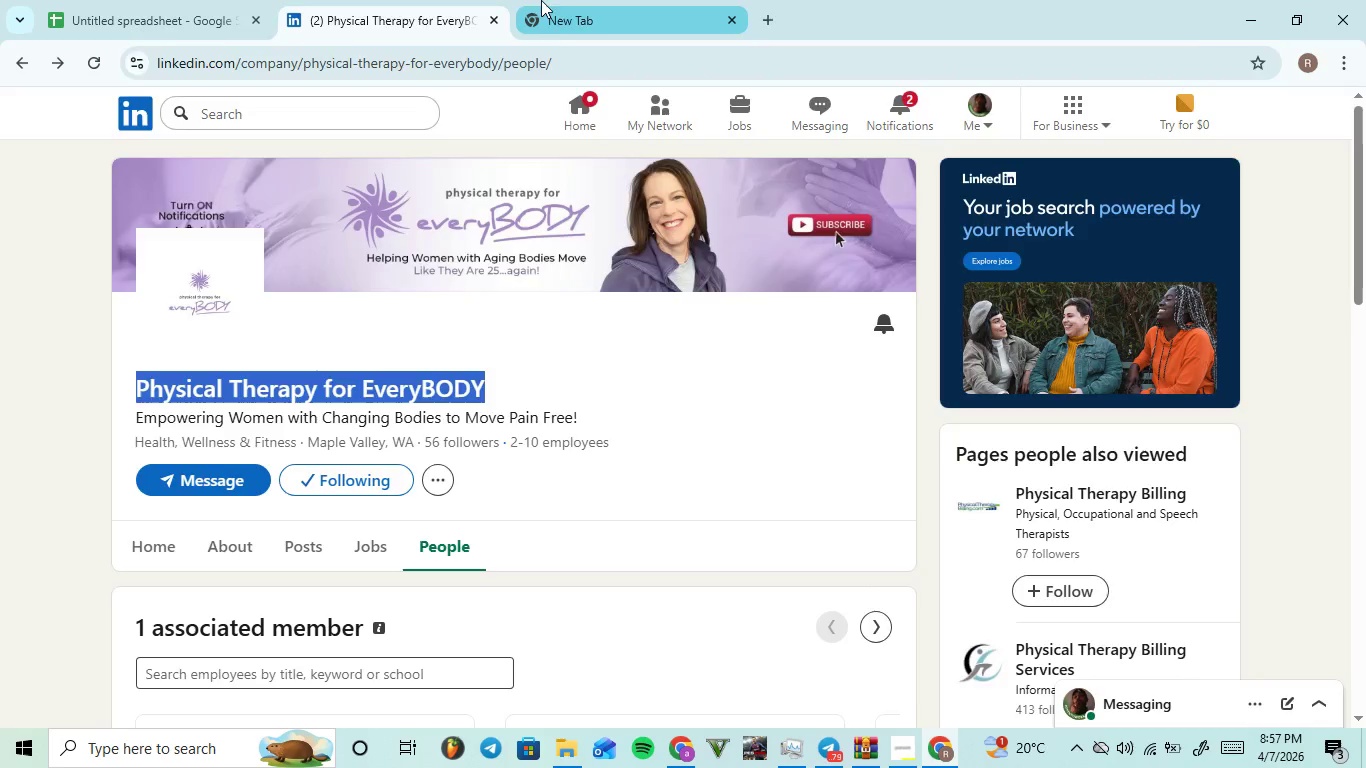 
type(cc)
 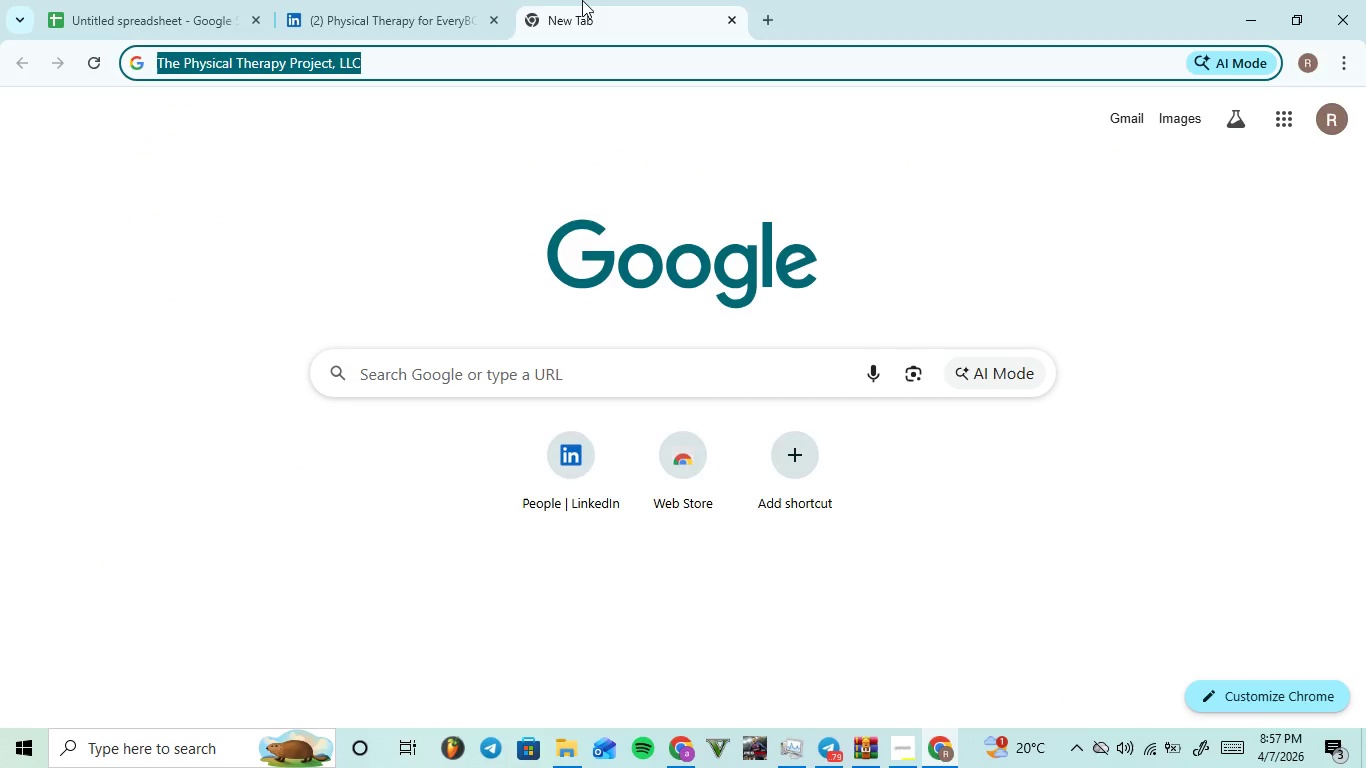 
key(Control+V)
 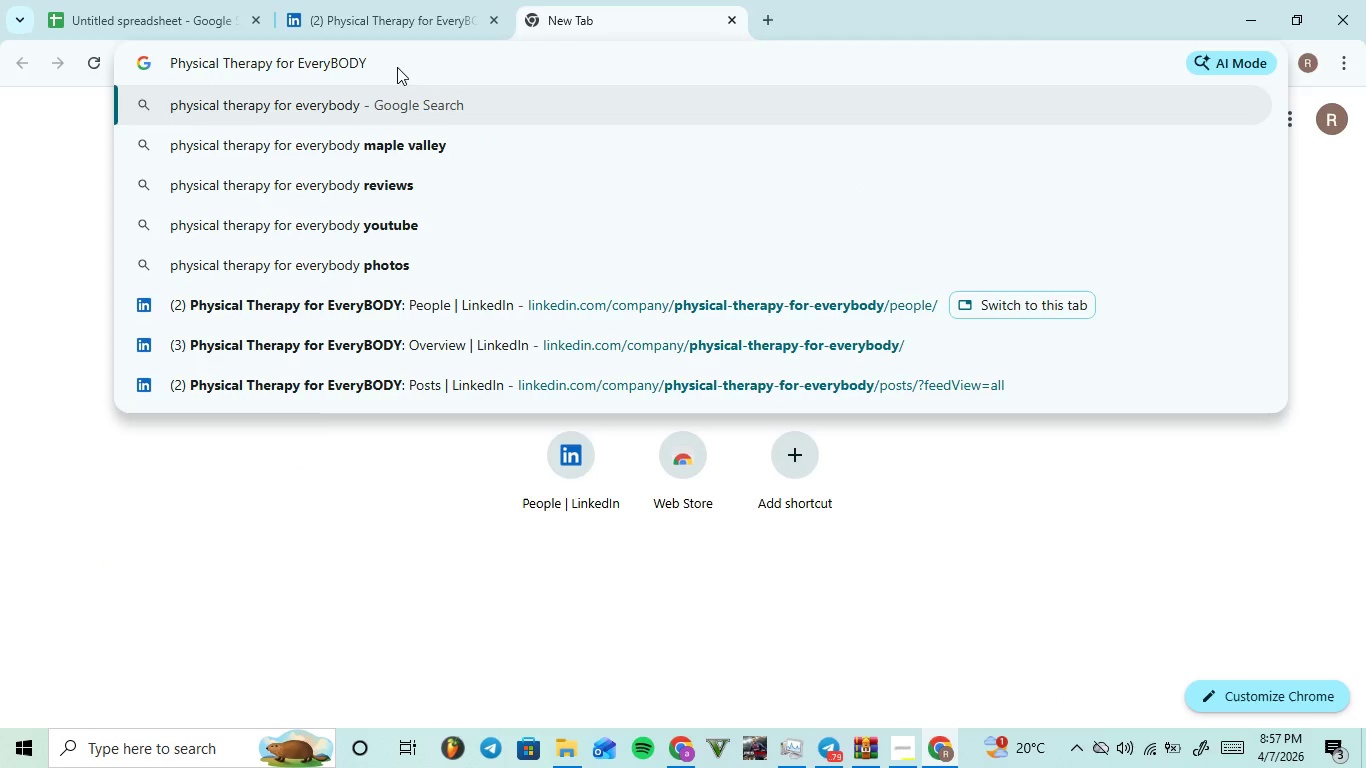 
left_click_drag(start_coordinate=[399, 56], to_coordinate=[35, 66])
 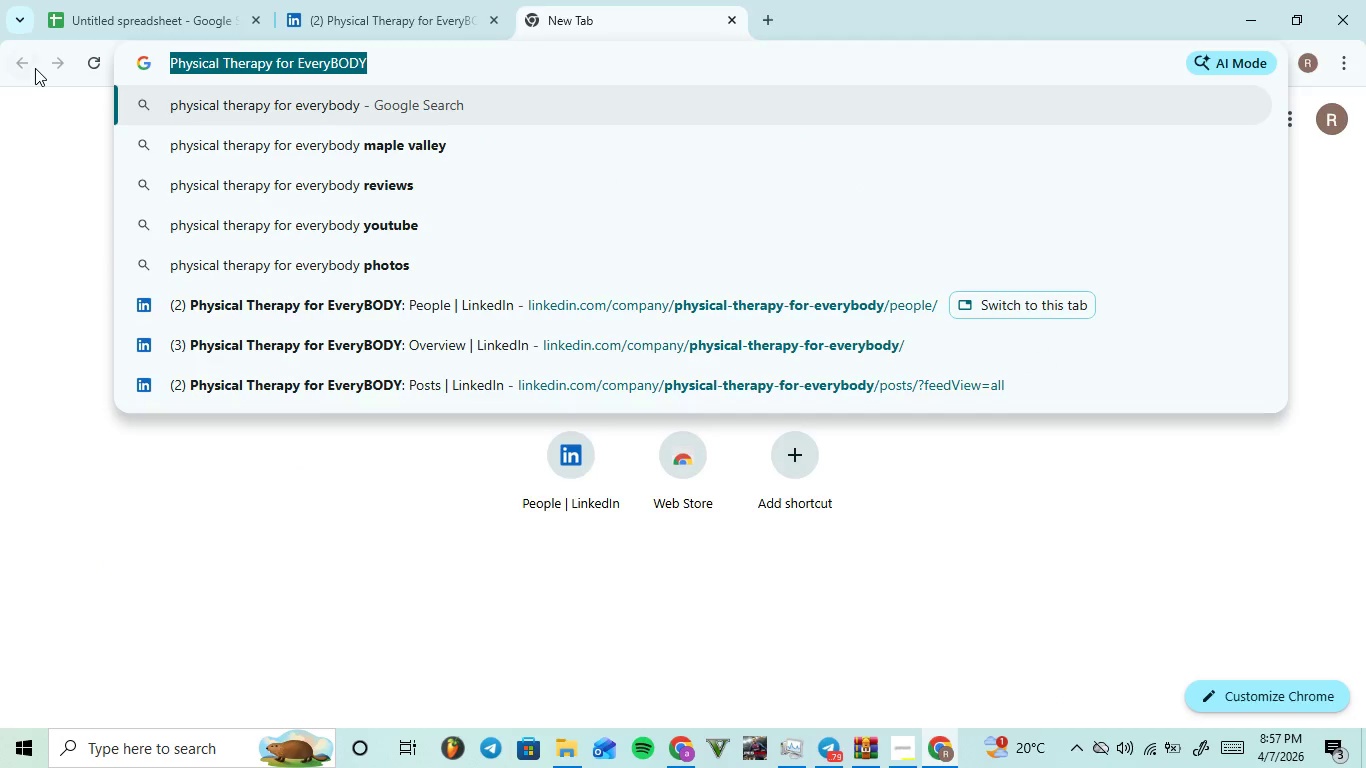 
hold_key(key=ControlLeft, duration=0.67)
 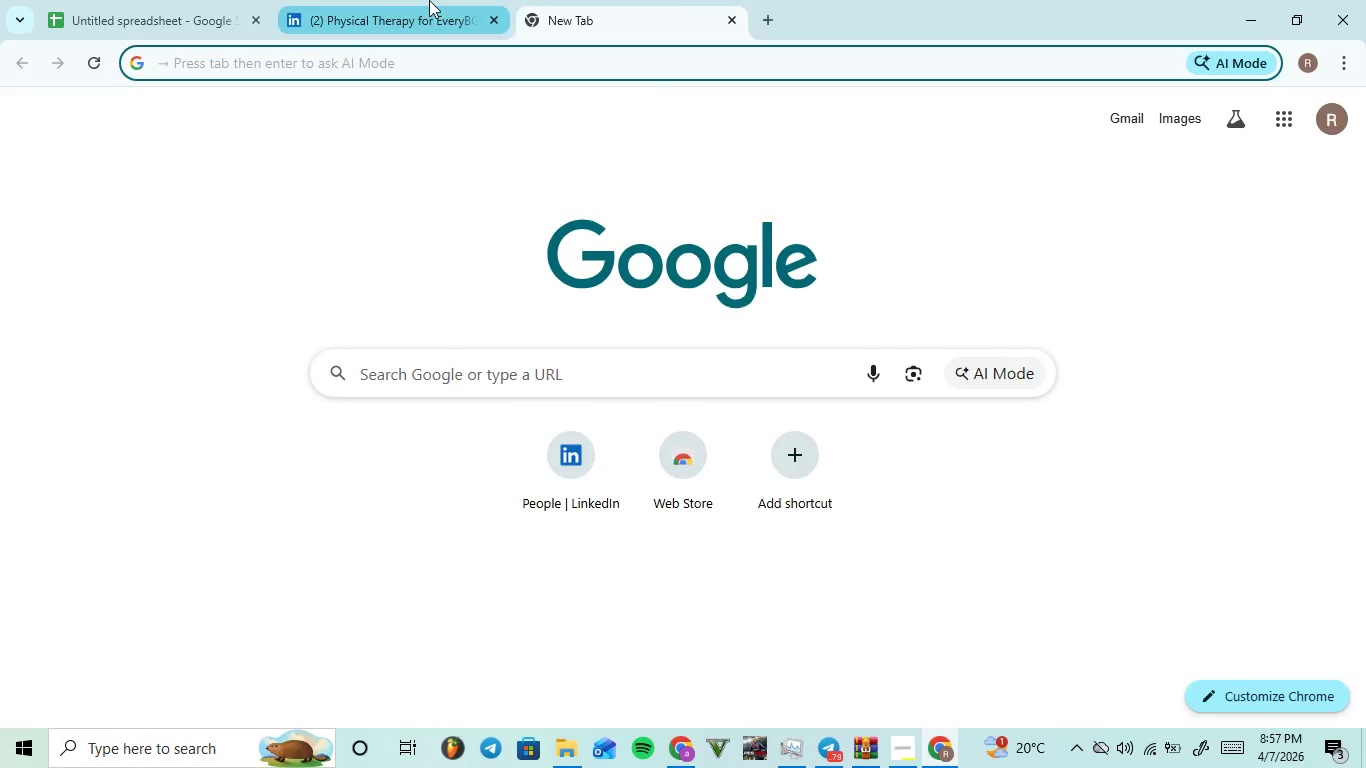 
key(X)
 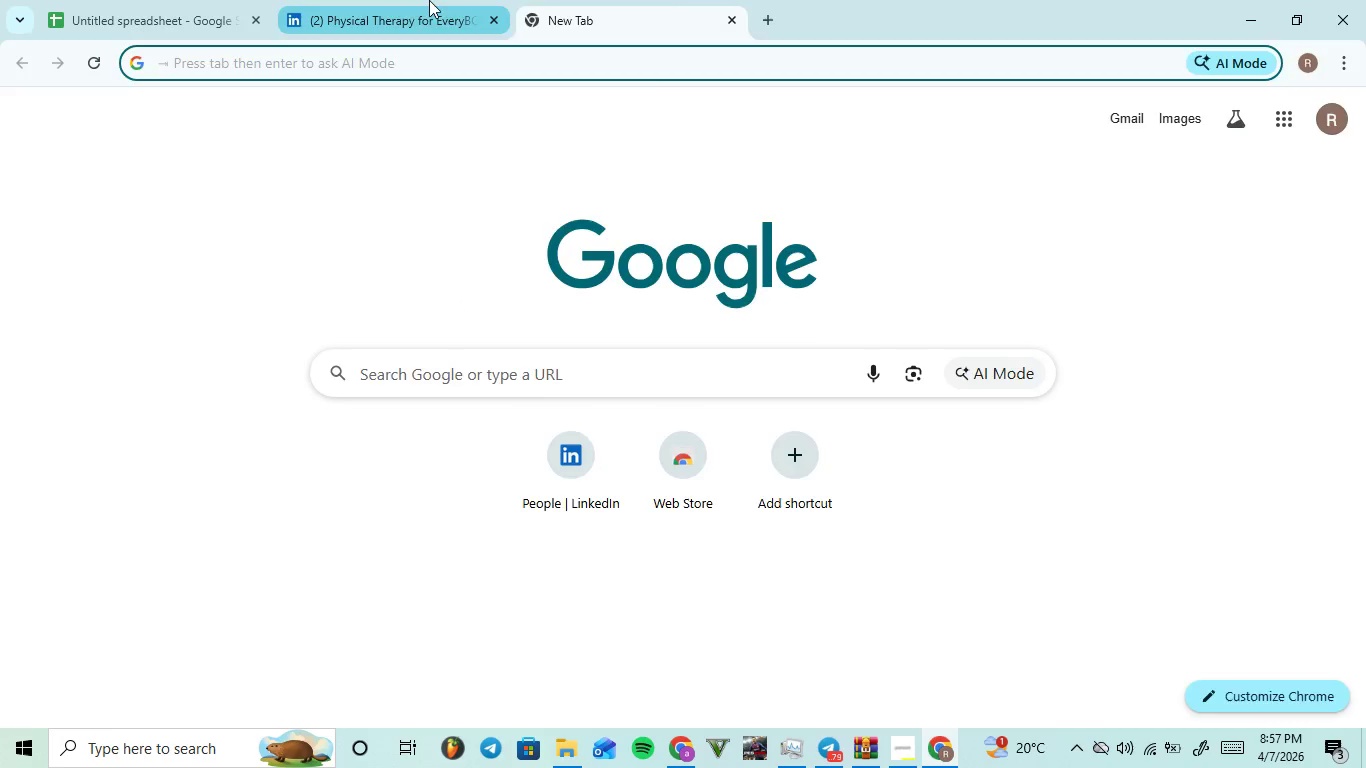 
left_click([429, 0])
 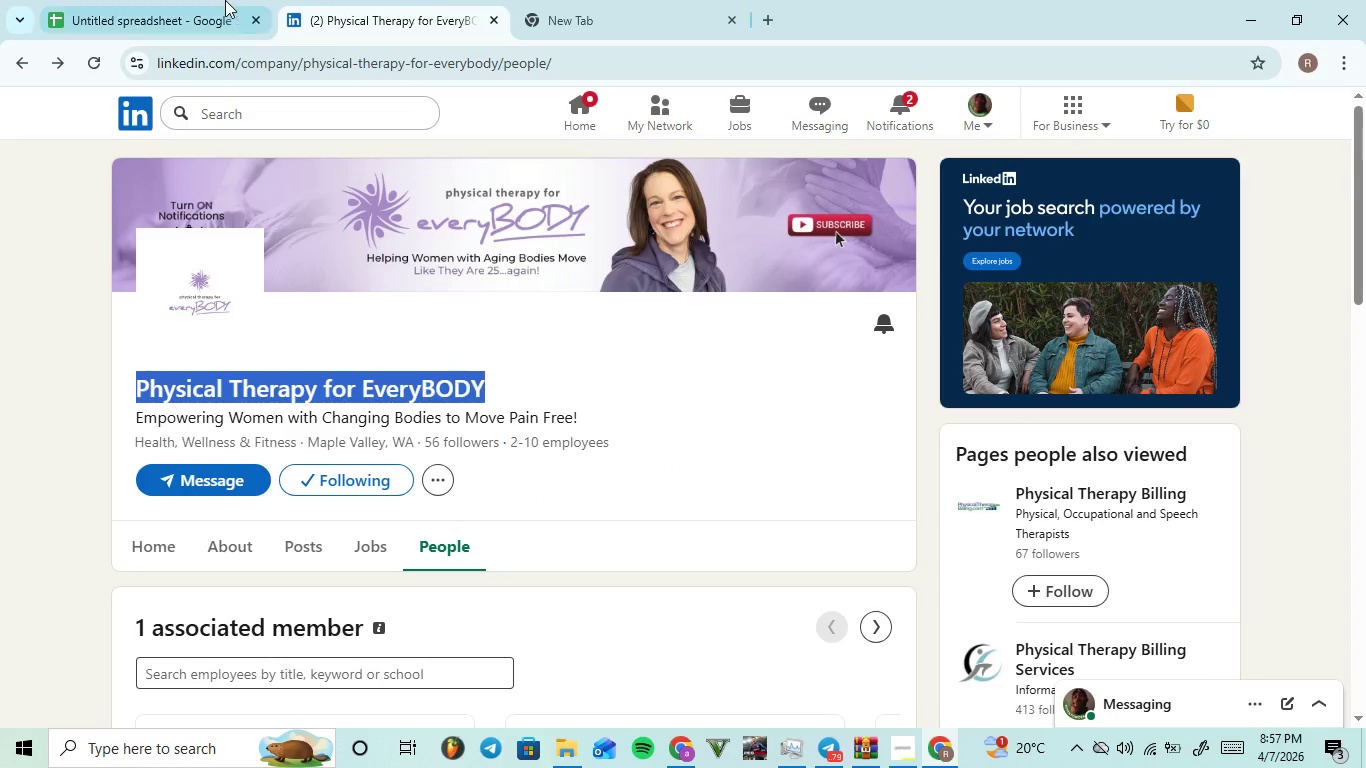 
left_click([224, 0])
 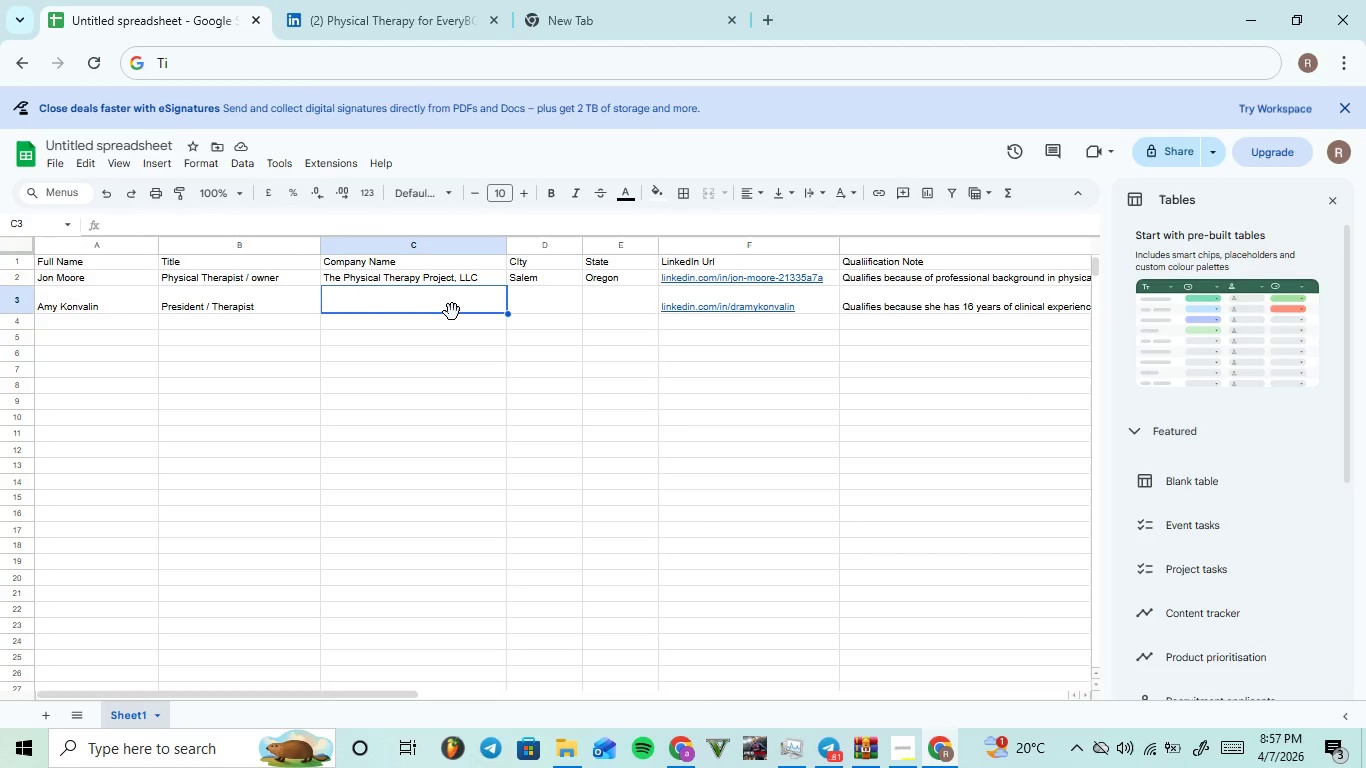 
key(Control+V)
 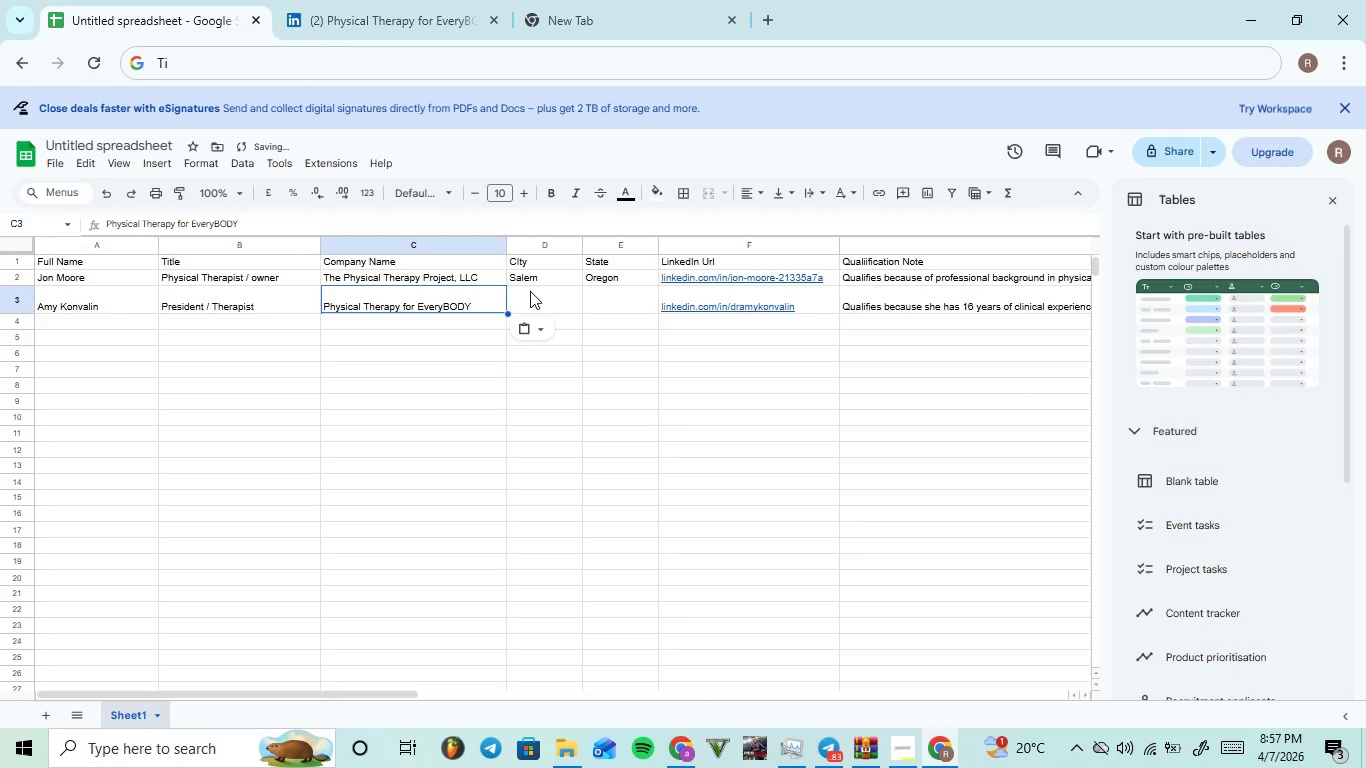 
left_click([528, 295])
 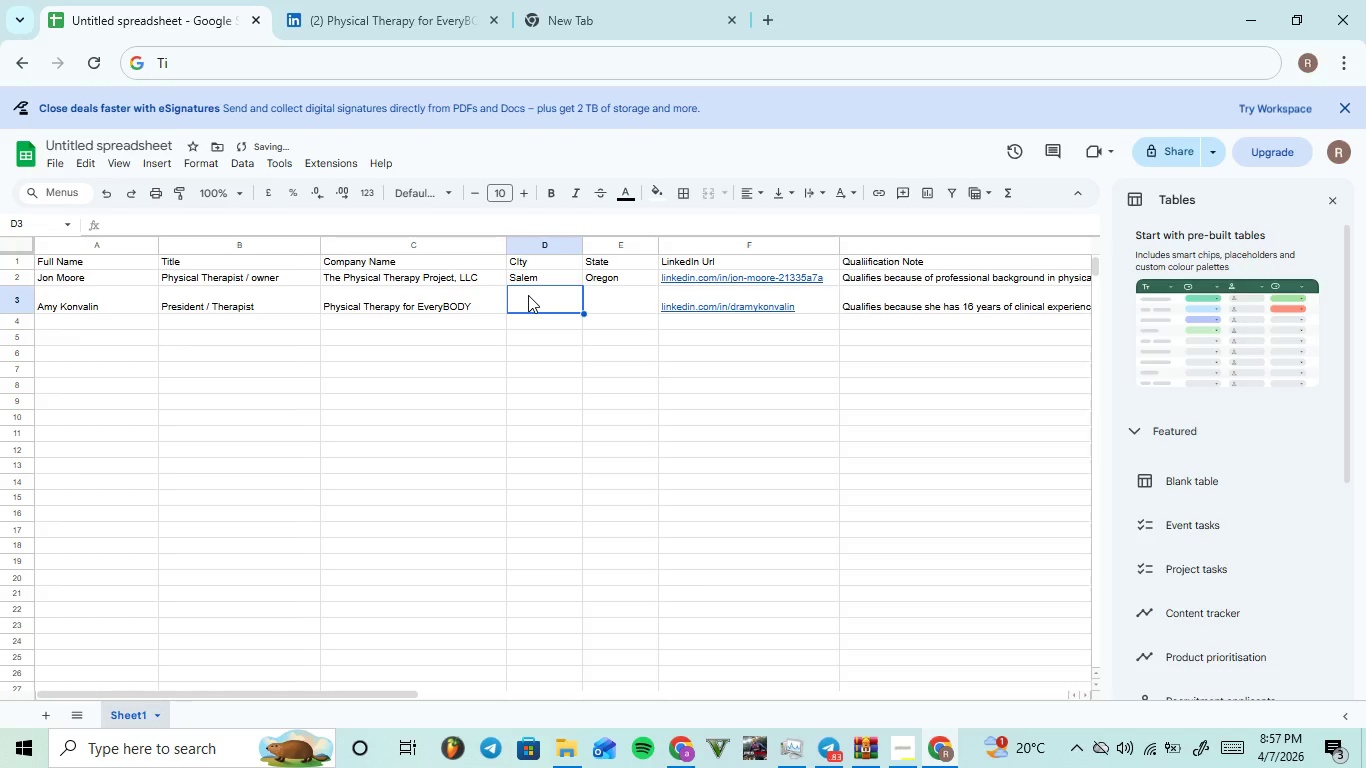 
type(Mappl)
 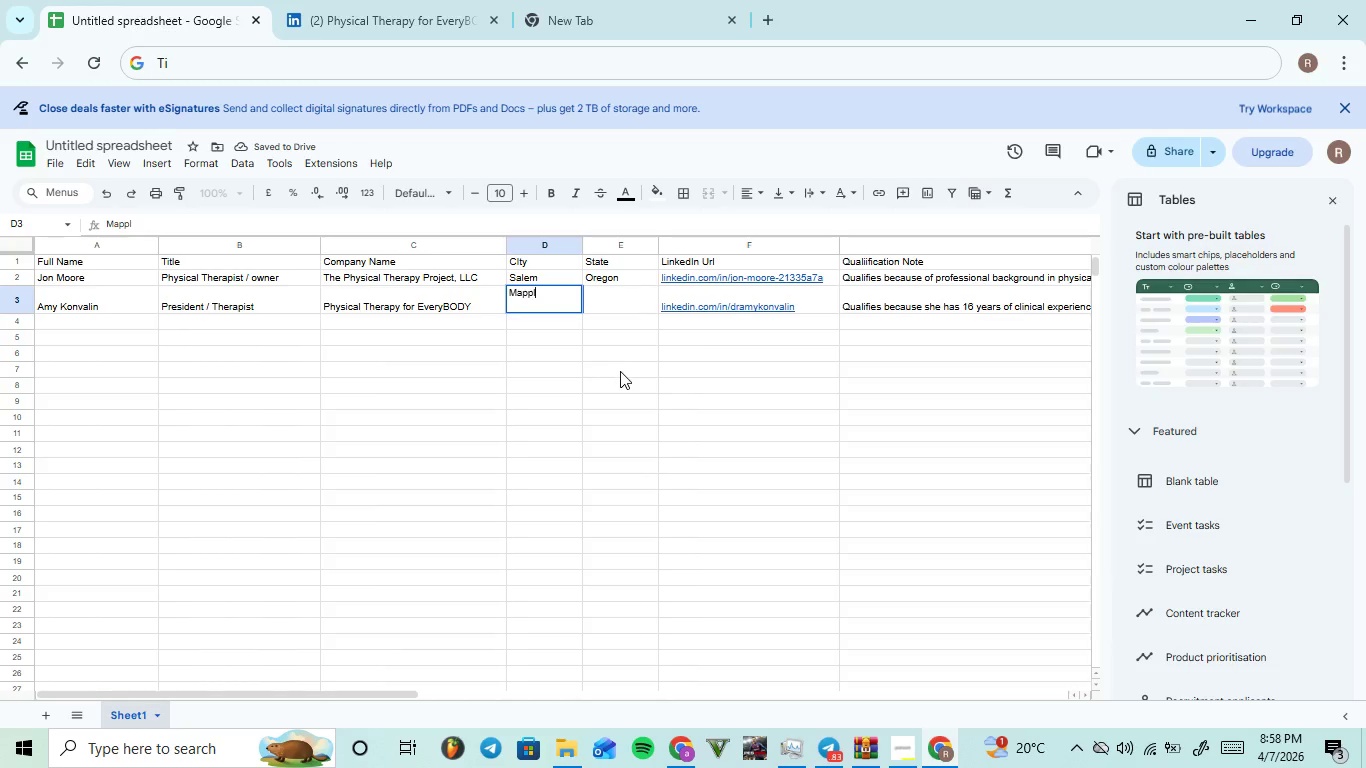 
key(E)
 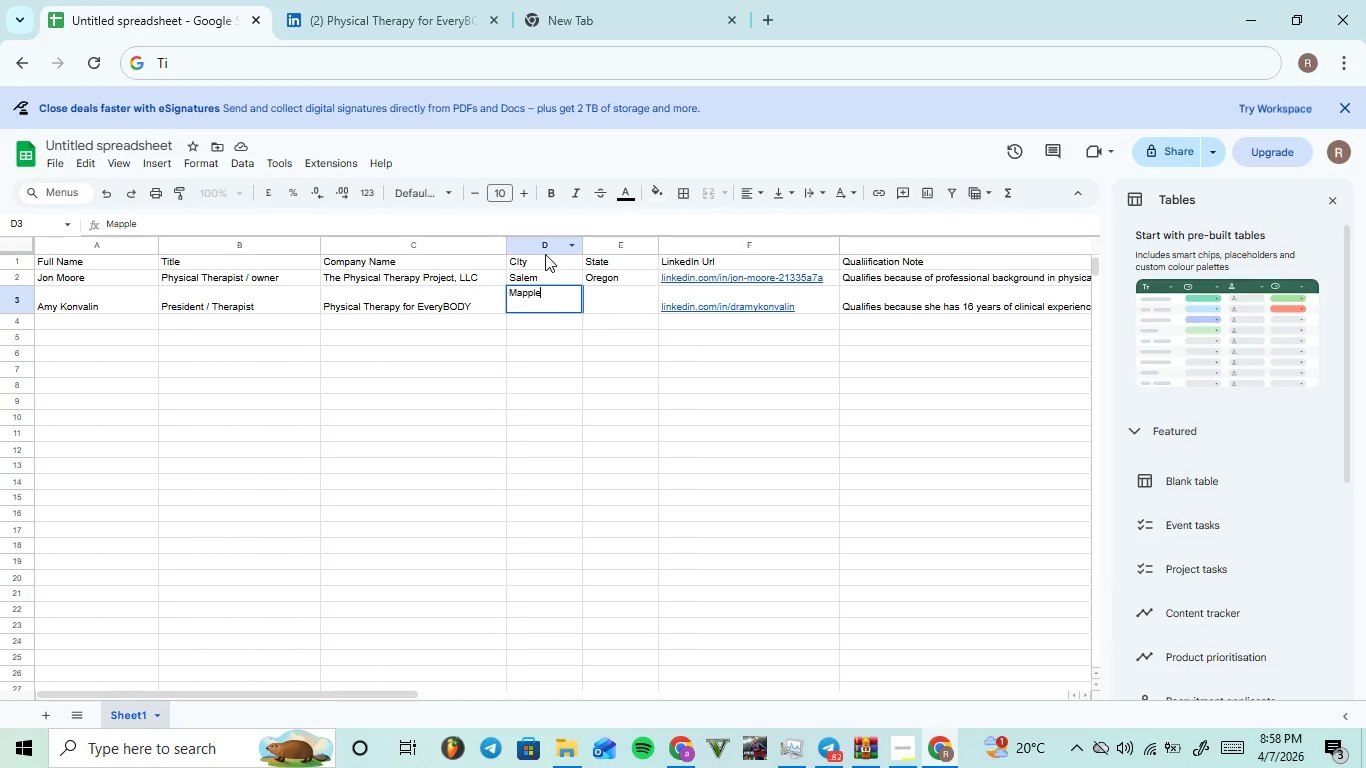 
left_click([384, 0])
 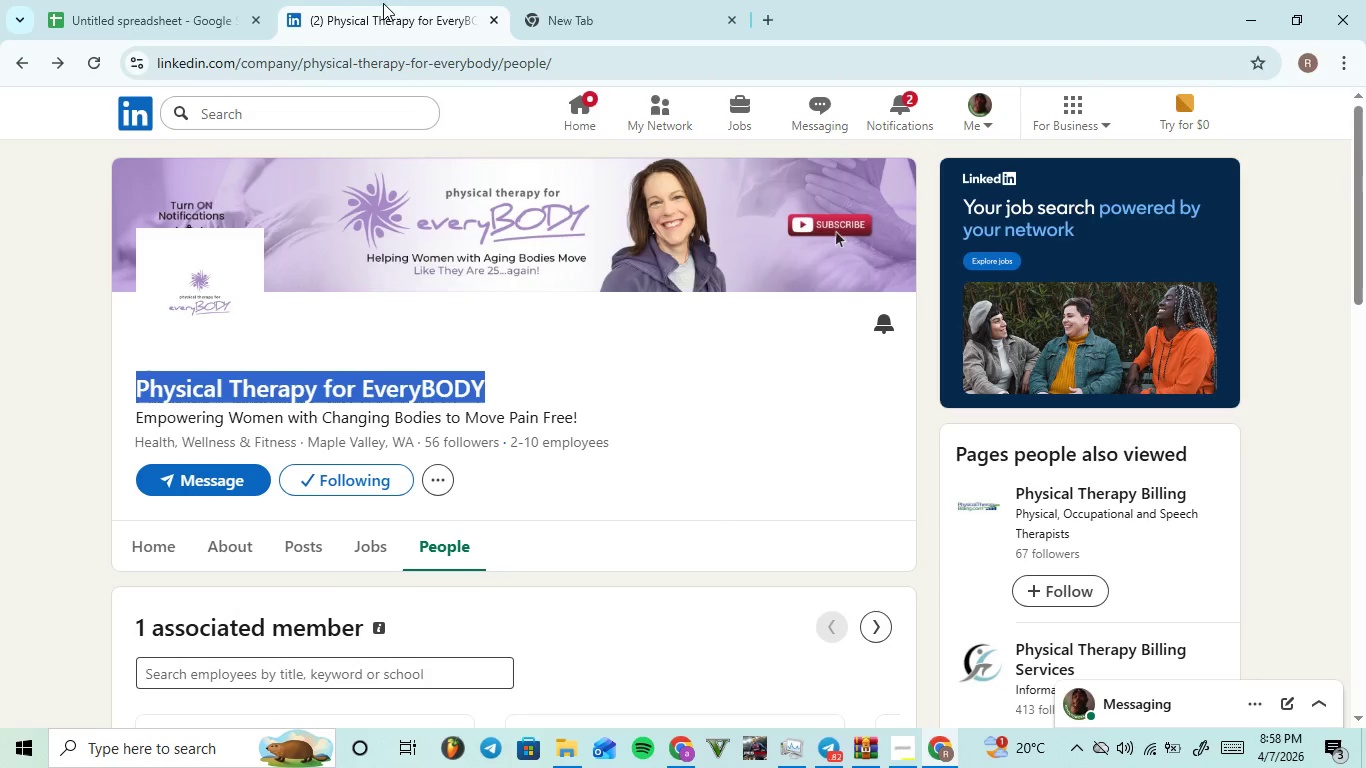 
left_click([175, 6])
 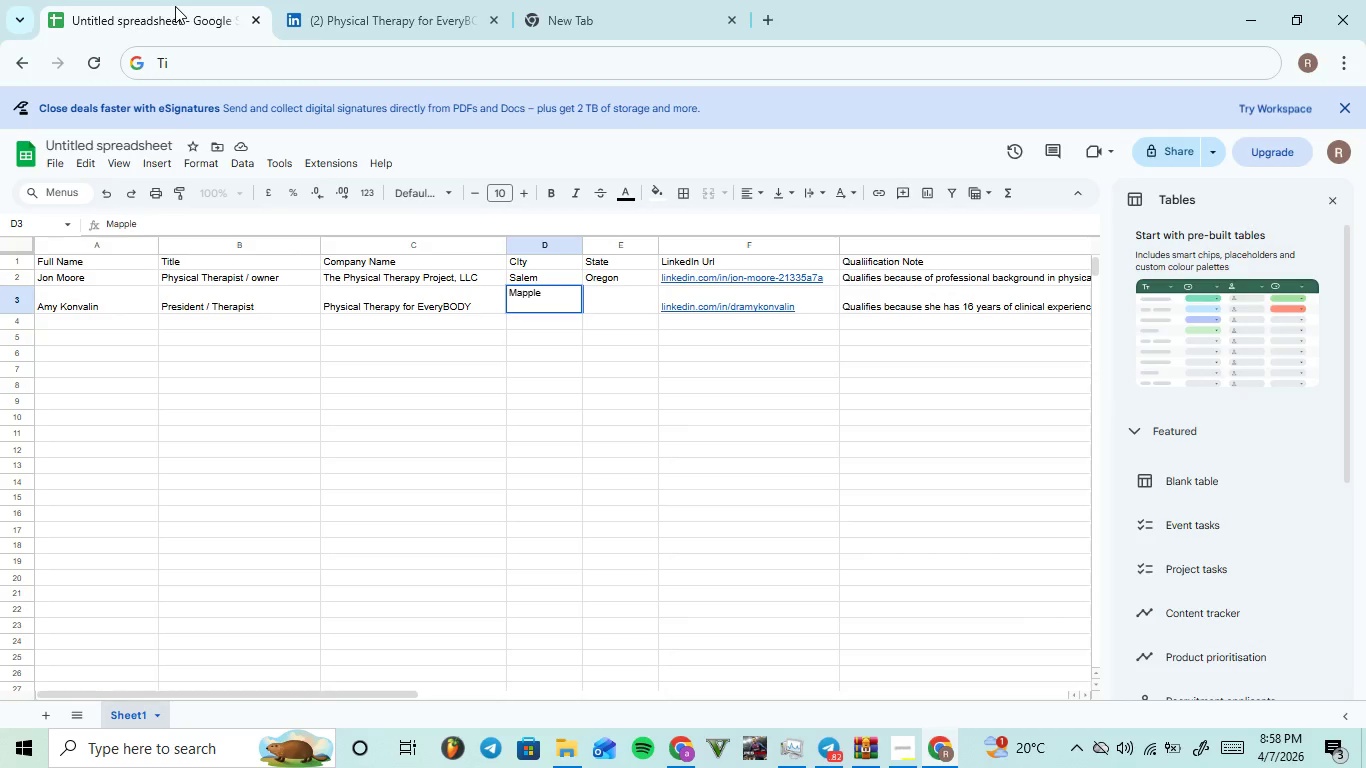 
key(ArrowLeft)
 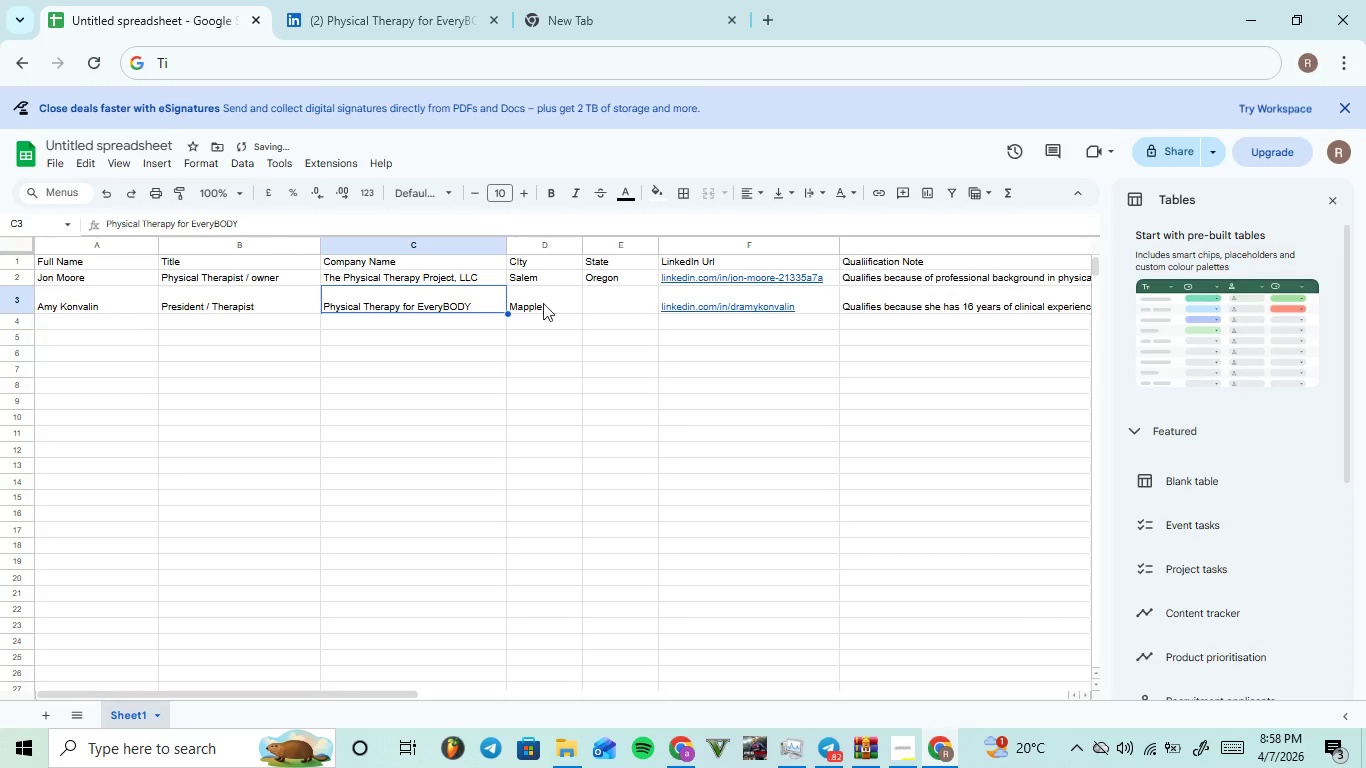 
double_click([537, 305])
 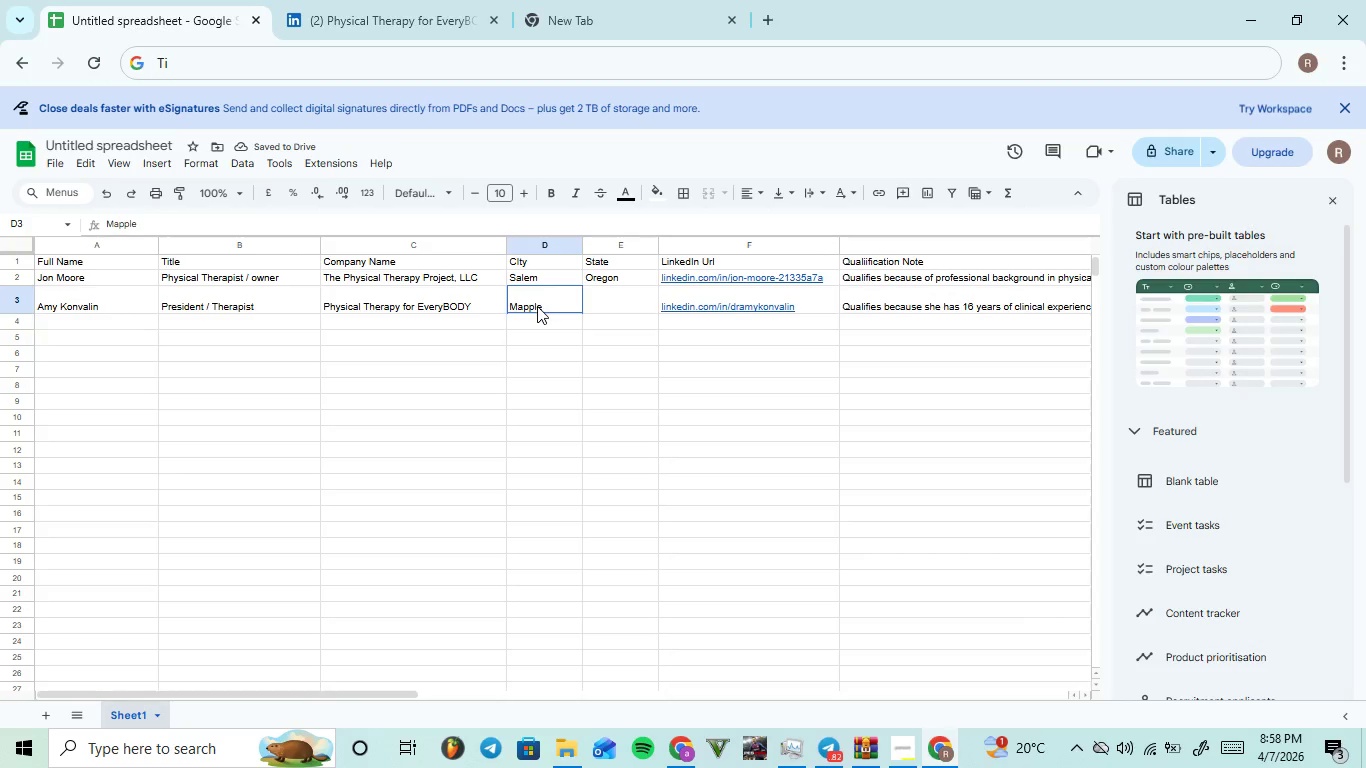 
triple_click([537, 306])
 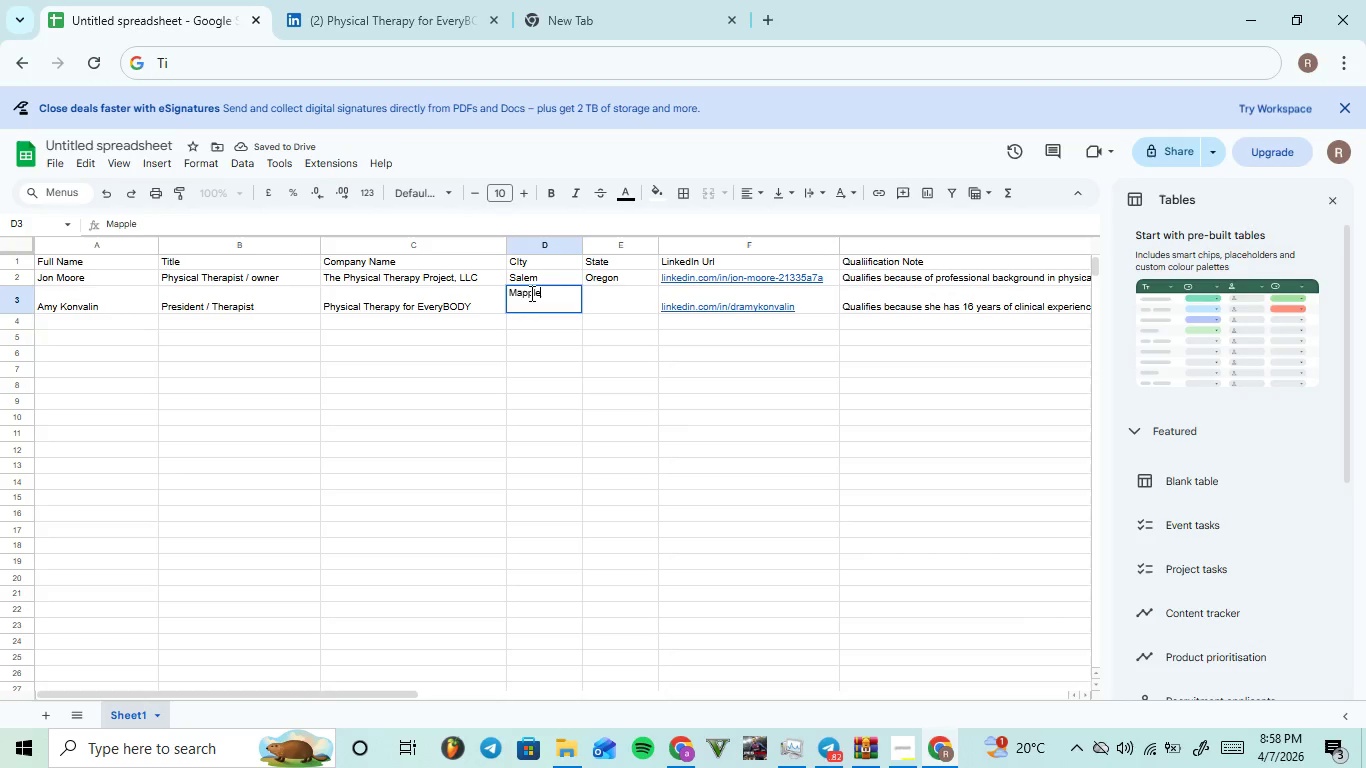 
left_click([530, 292])
 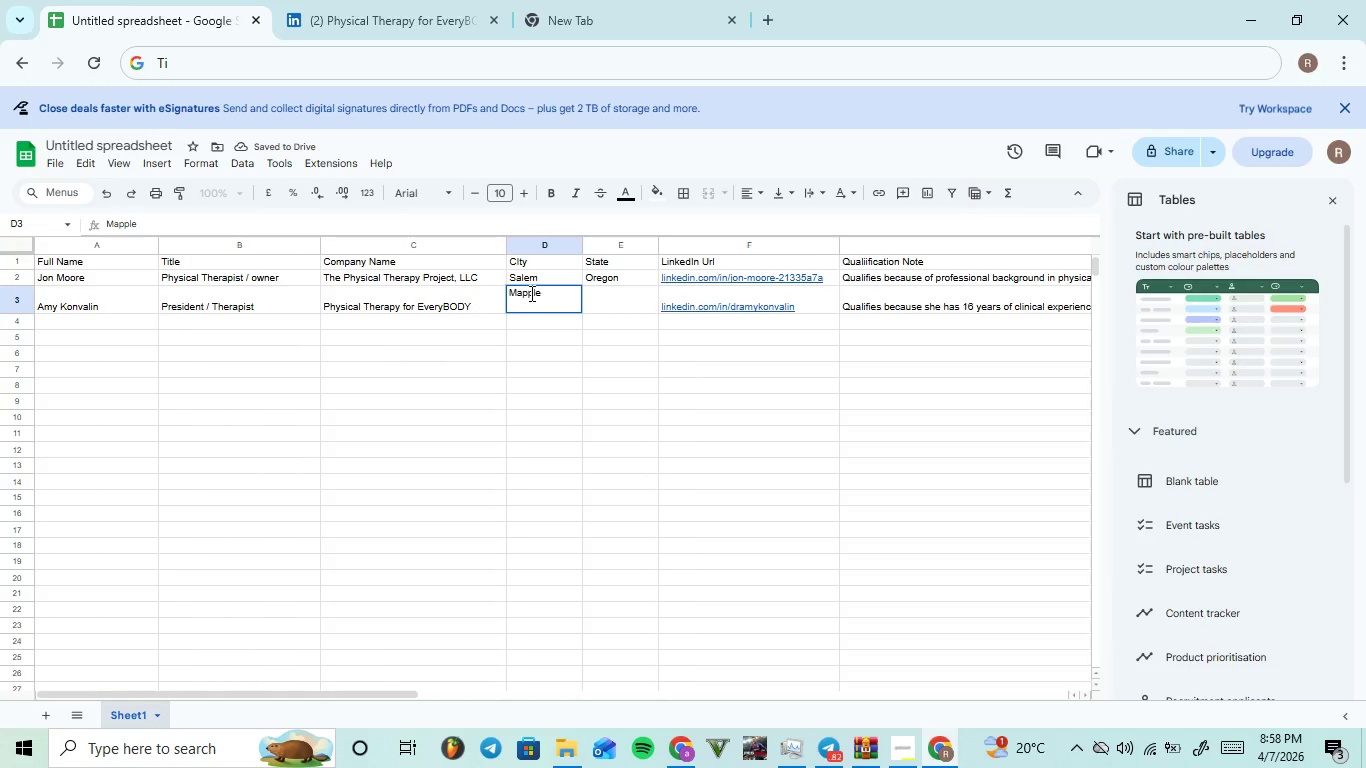 
key(Backspace)
 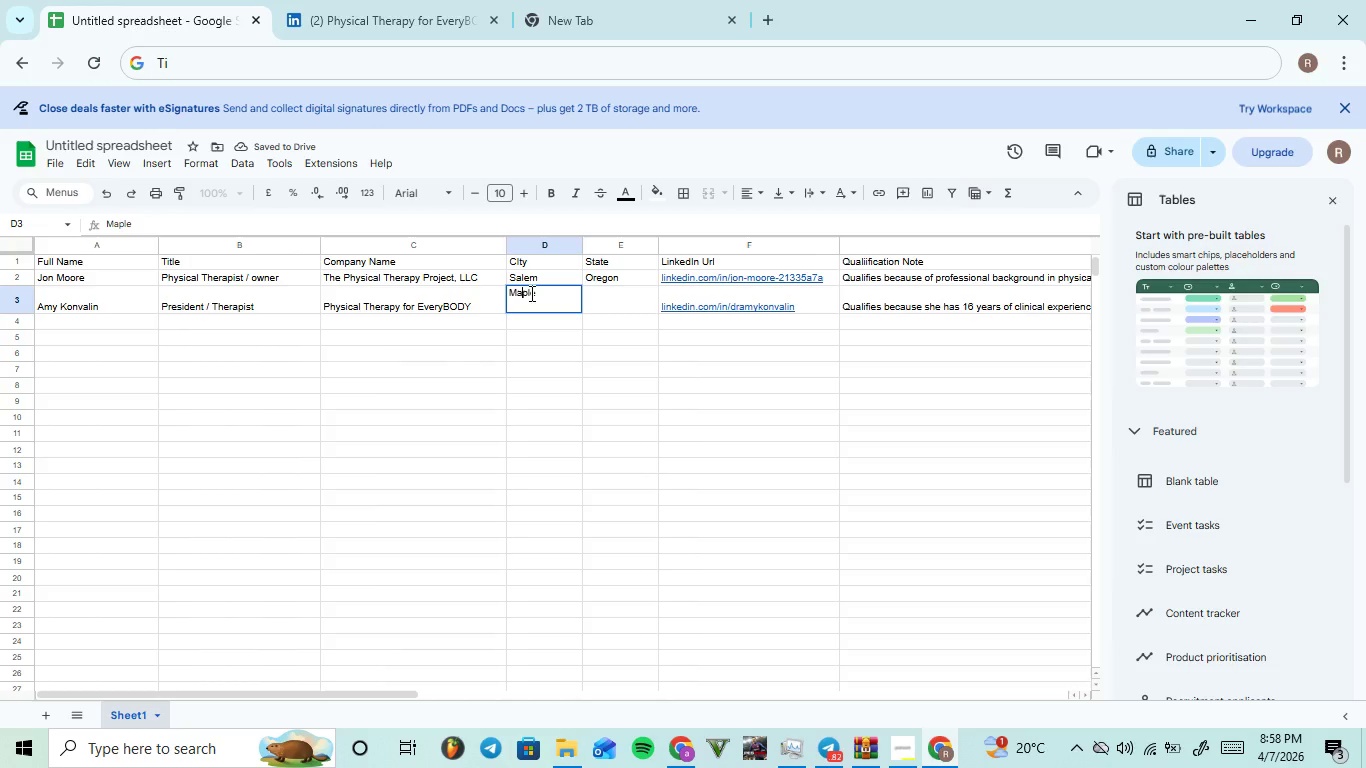 
key(ArrowRight)
 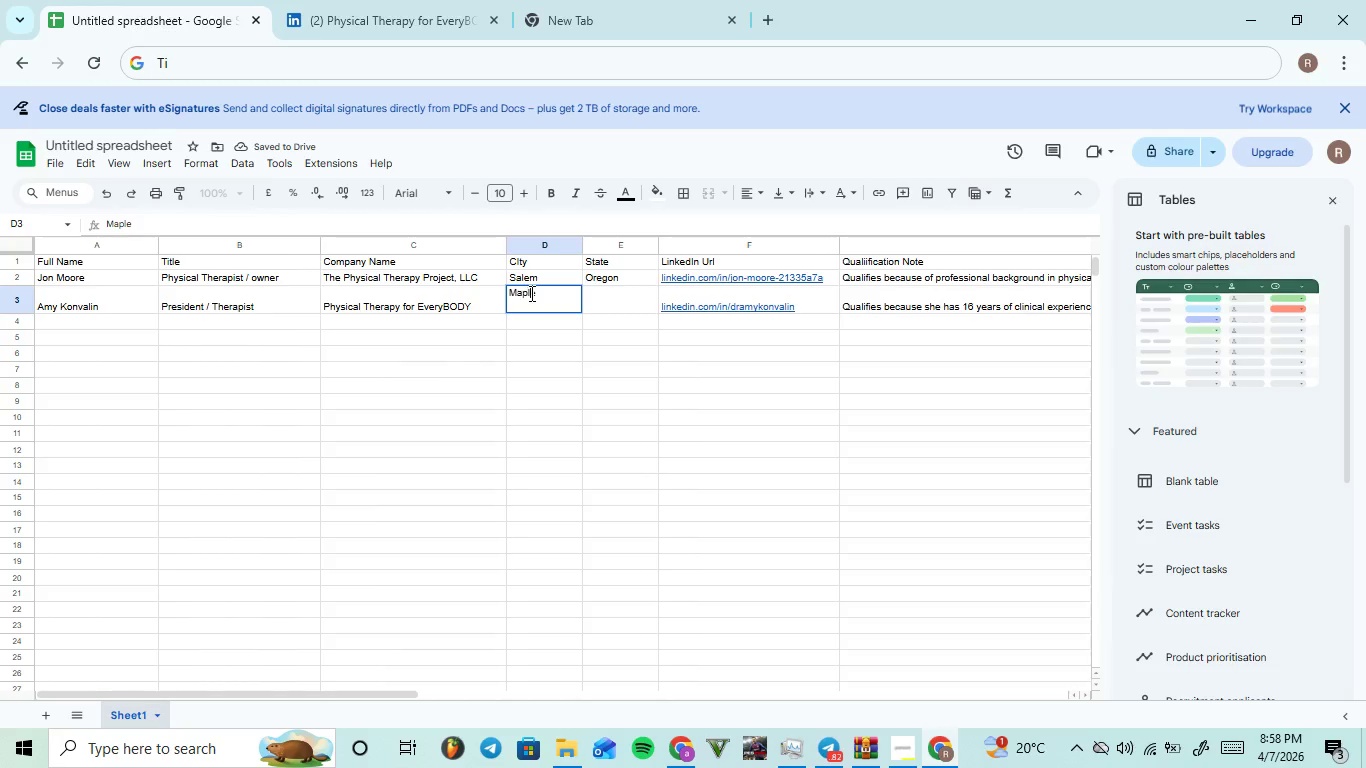 
key(ArrowRight)
 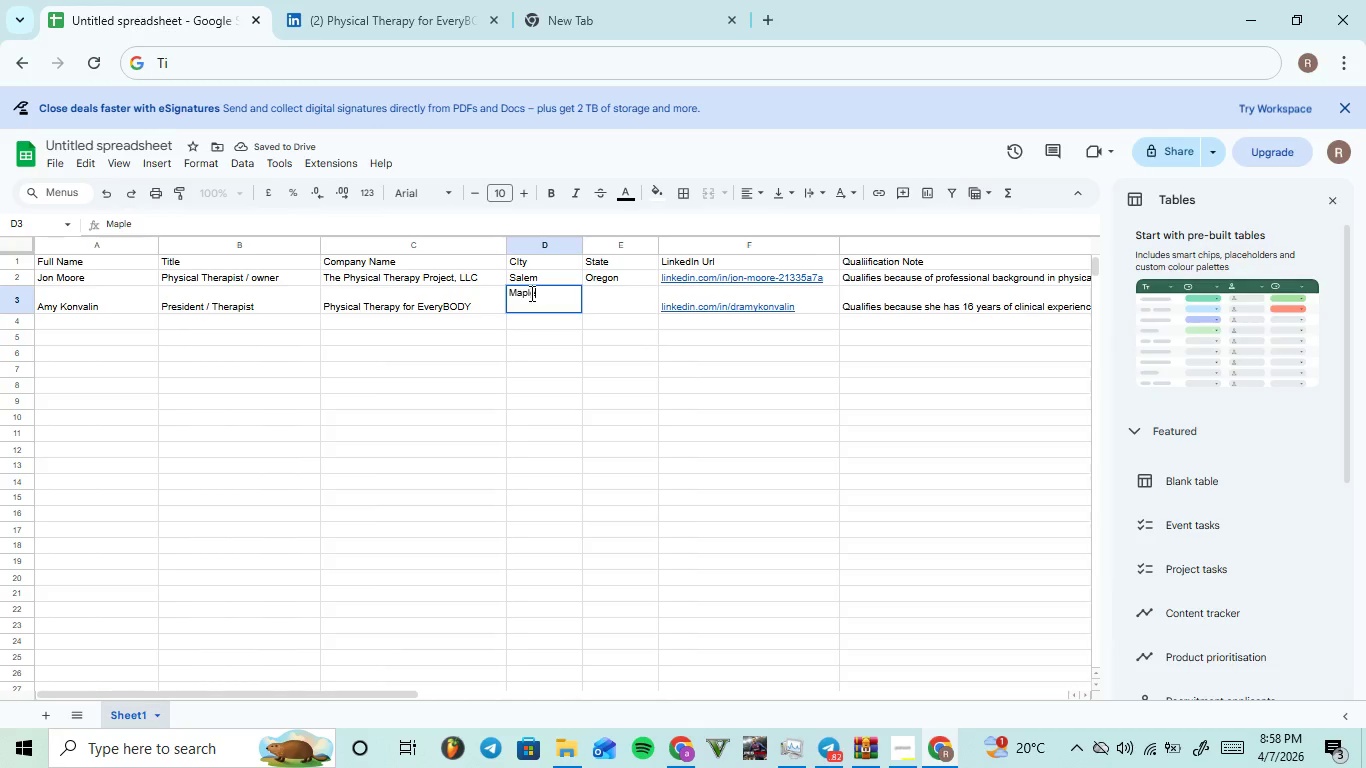 
key(ArrowRight)
 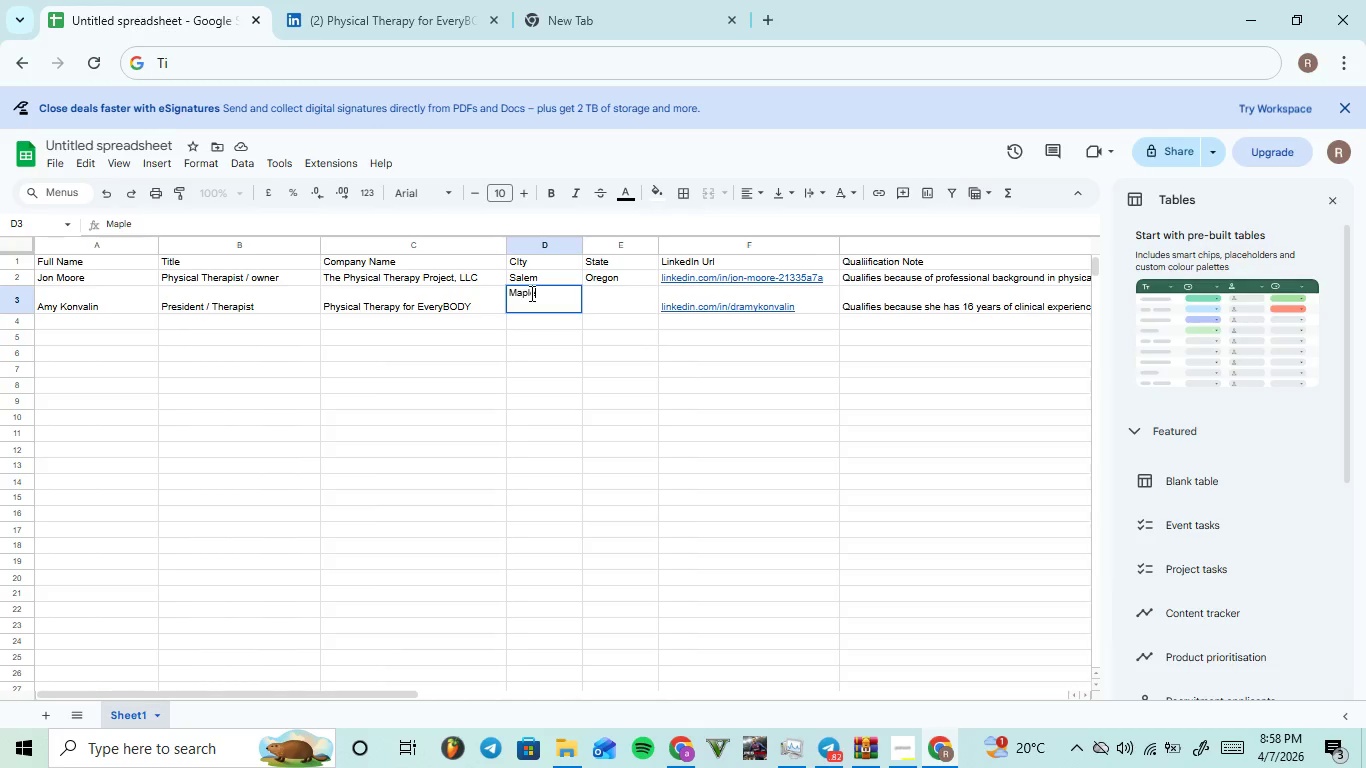 
type( Valley)
 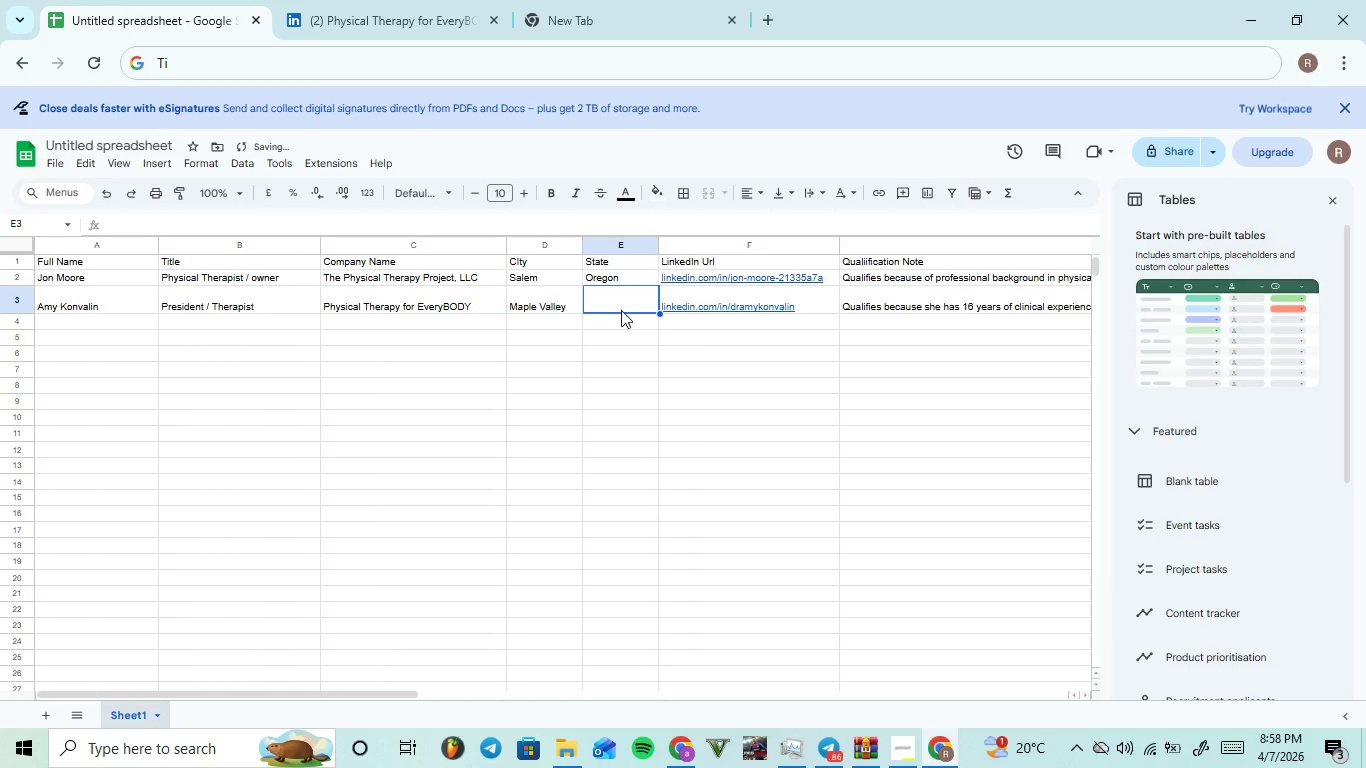 
type(Washington)
 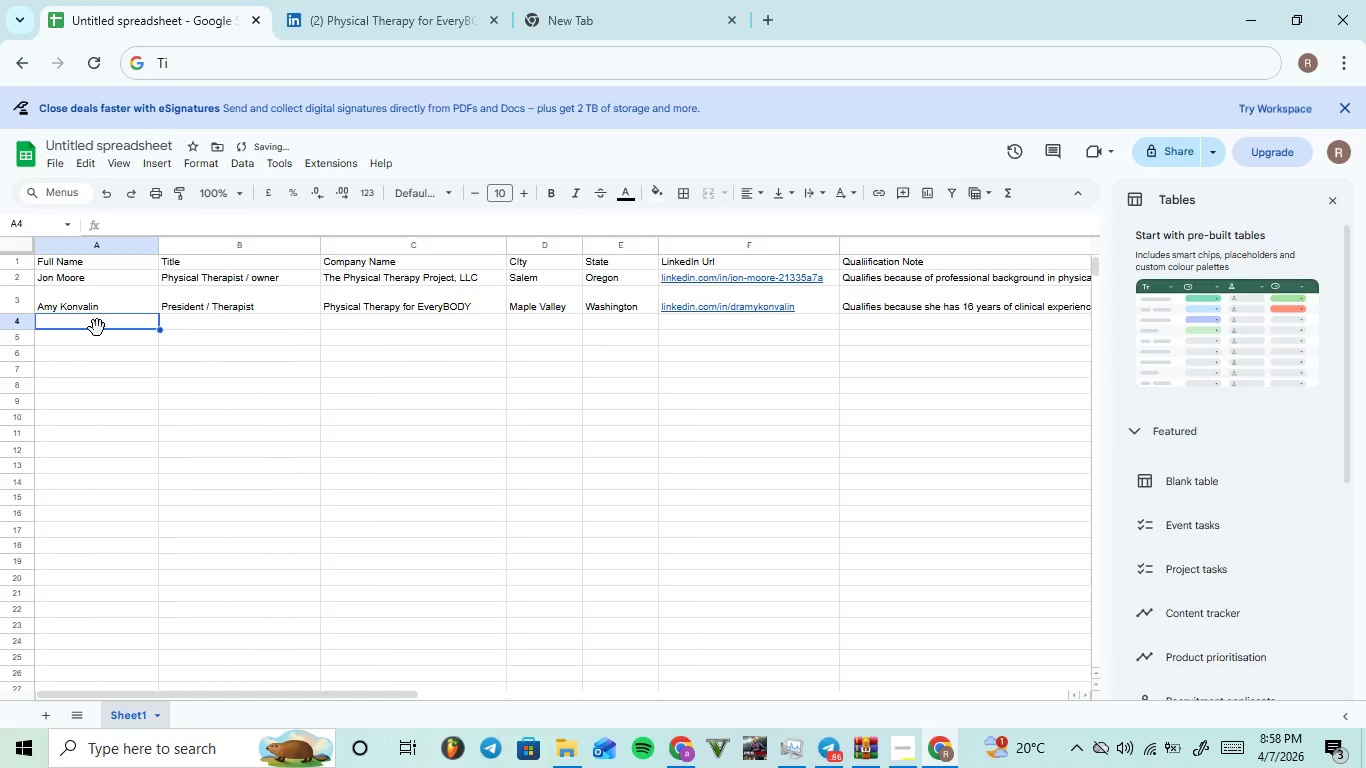 
wait(6.83)
 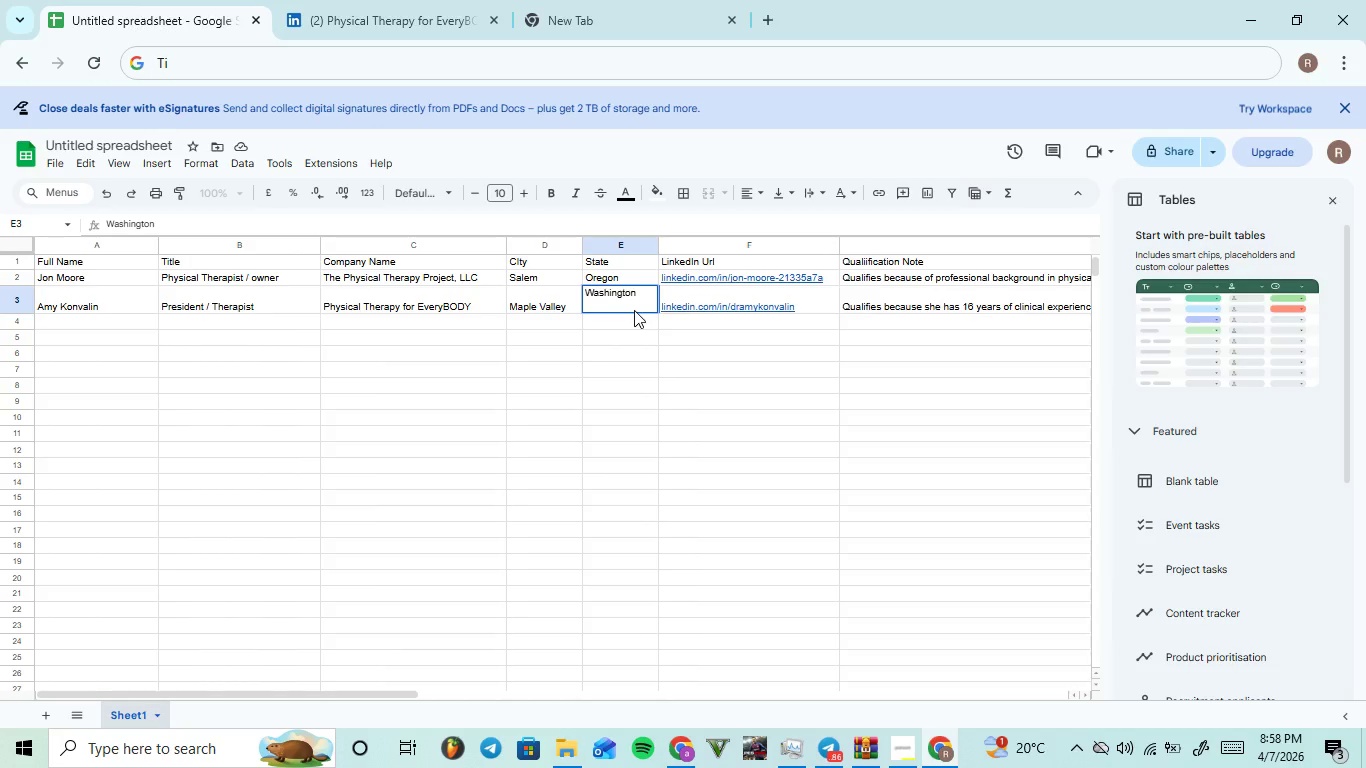 
left_click([367, 0])
 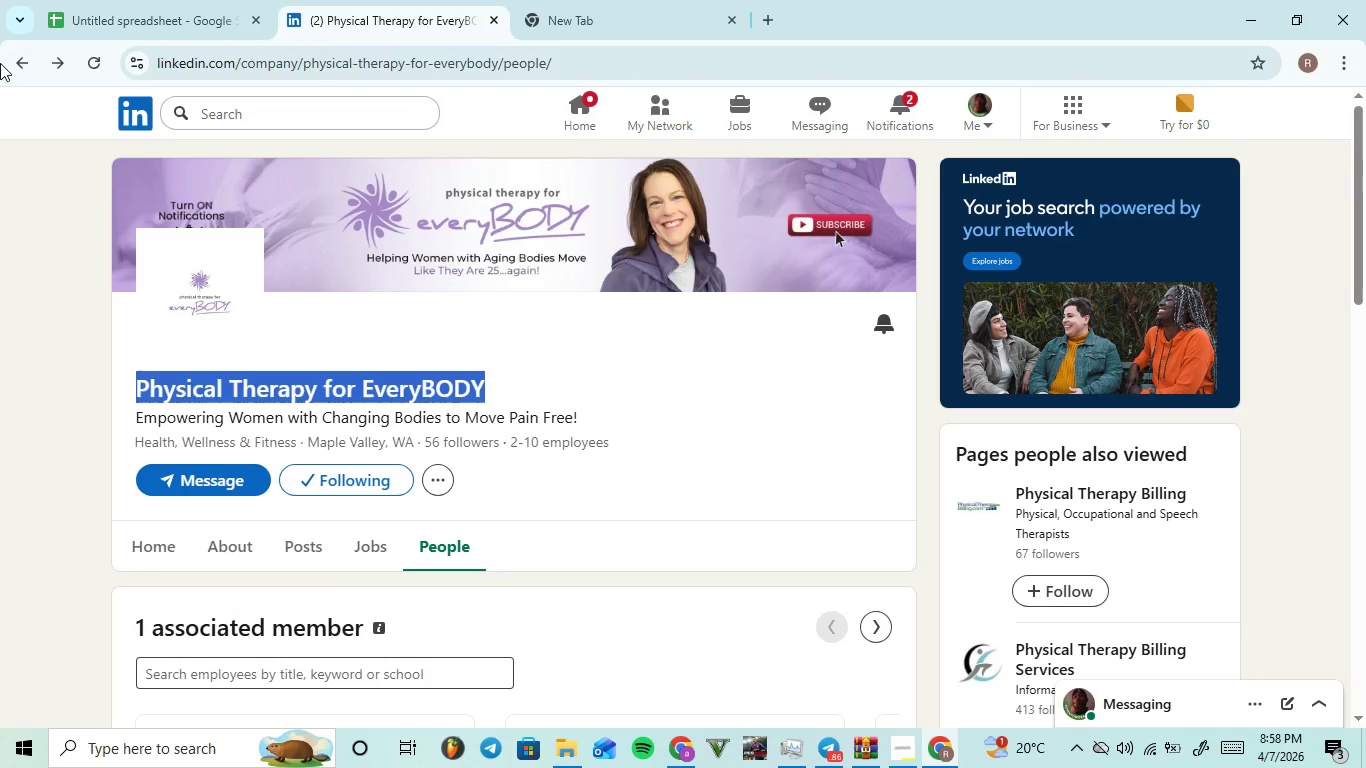 
left_click([24, 63])
 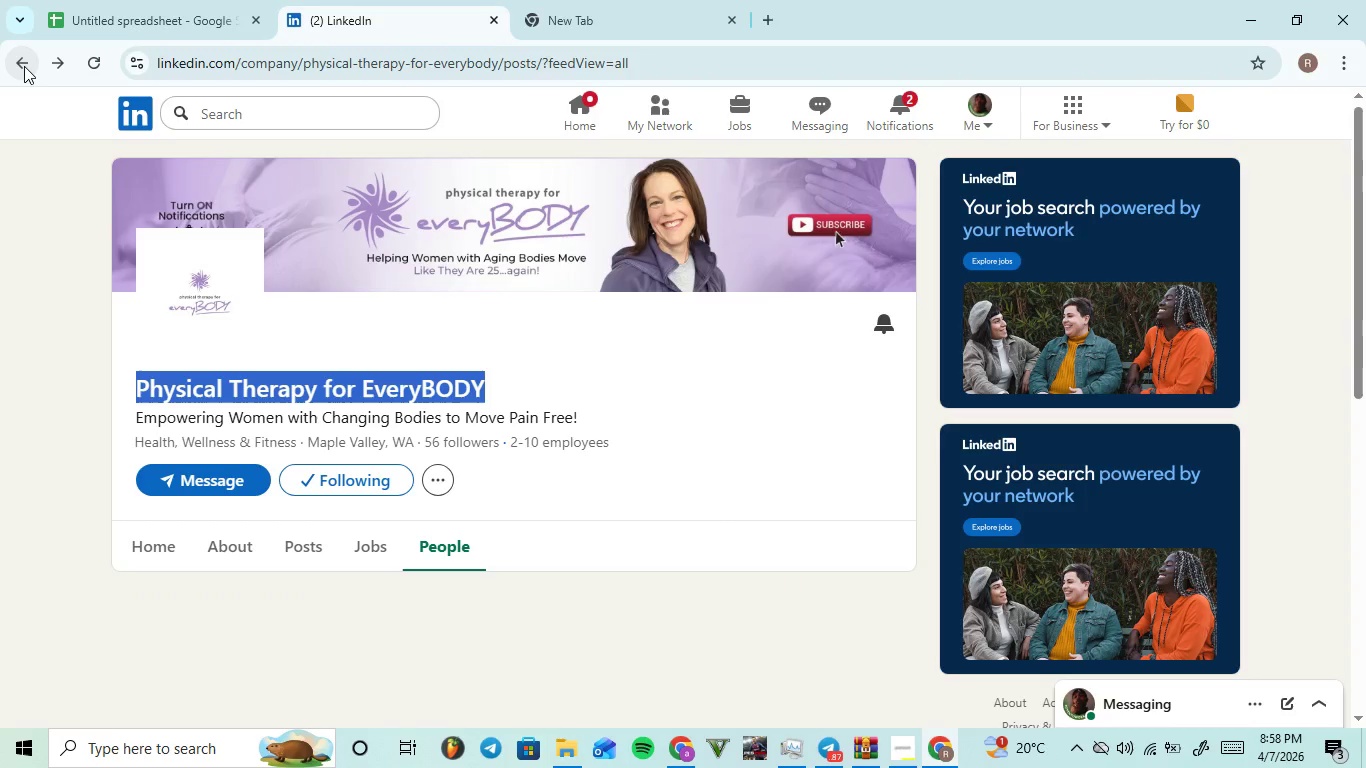 
left_click([24, 65])
 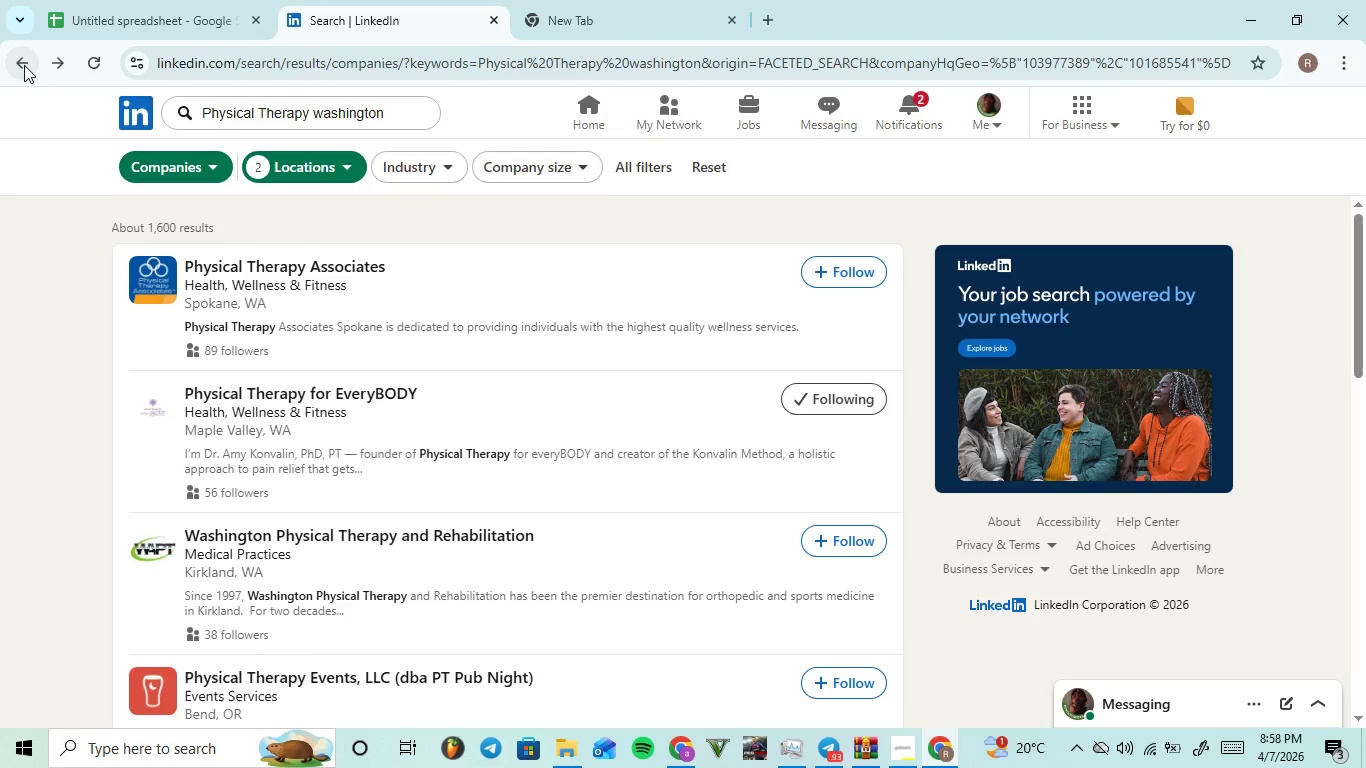 
wait(23.81)
 